 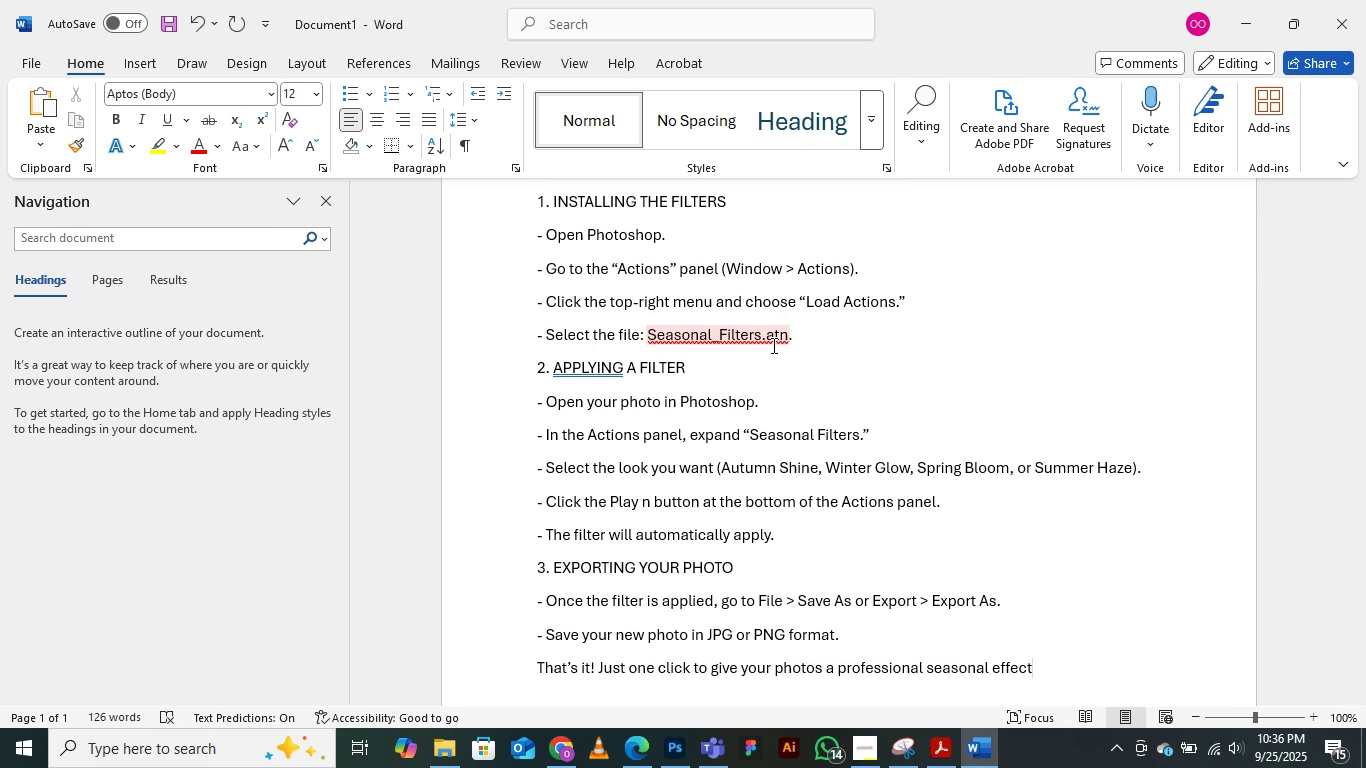 
left_click([882, 360])
 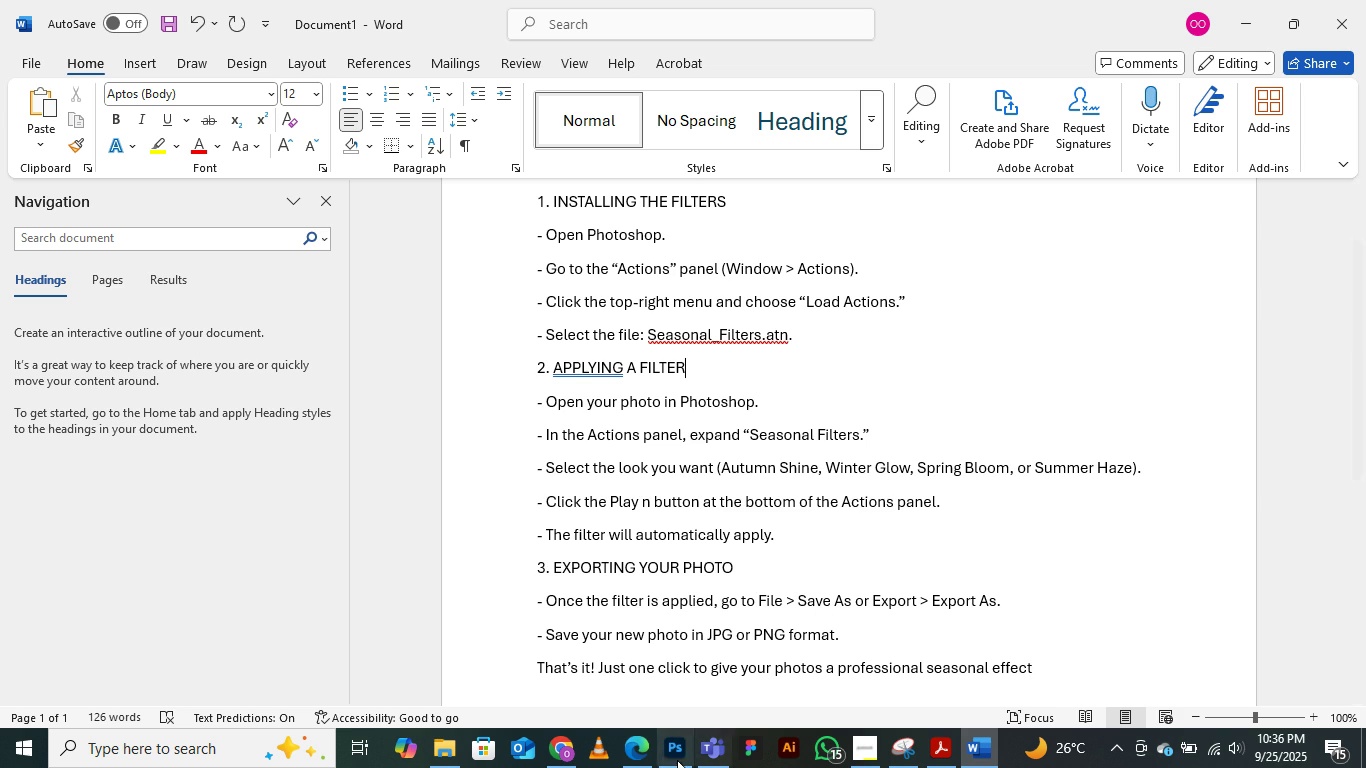 
left_click([667, 765])
 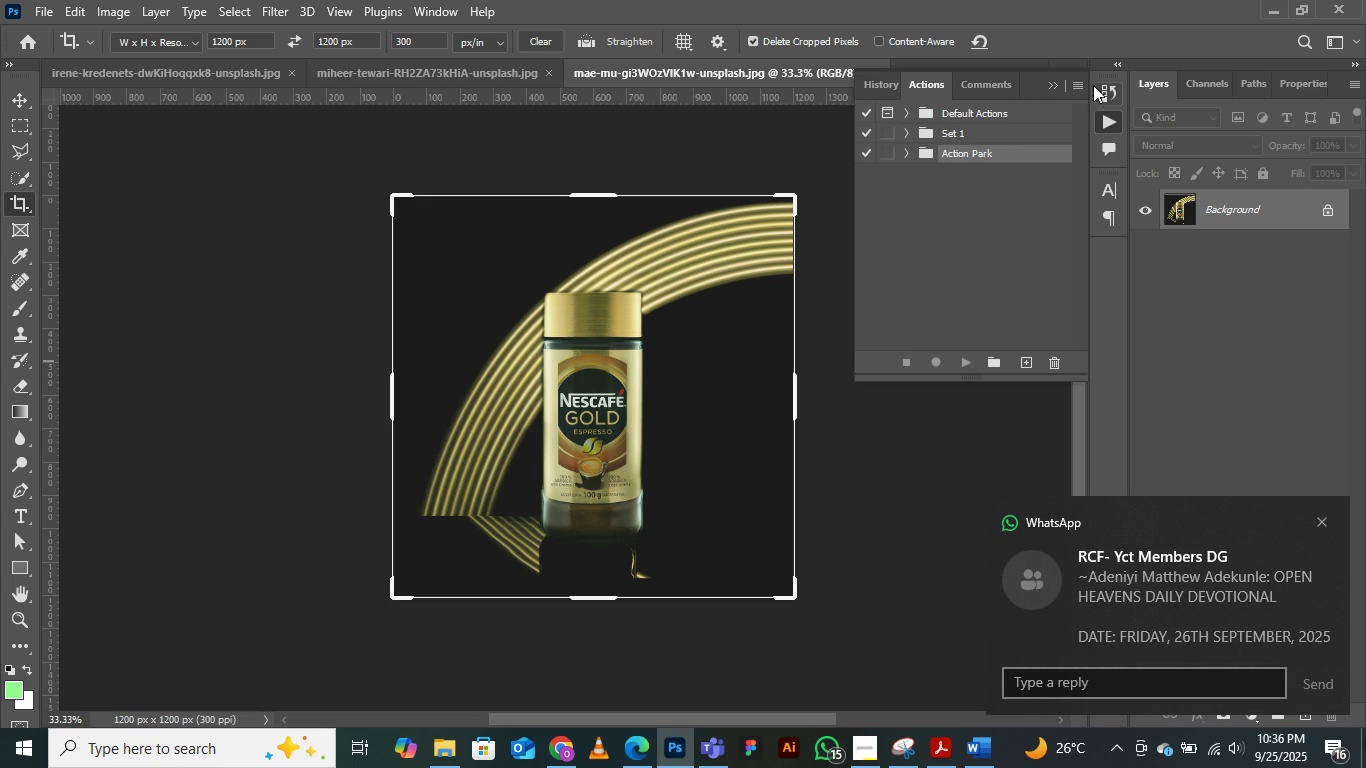 
left_click([1076, 87])
 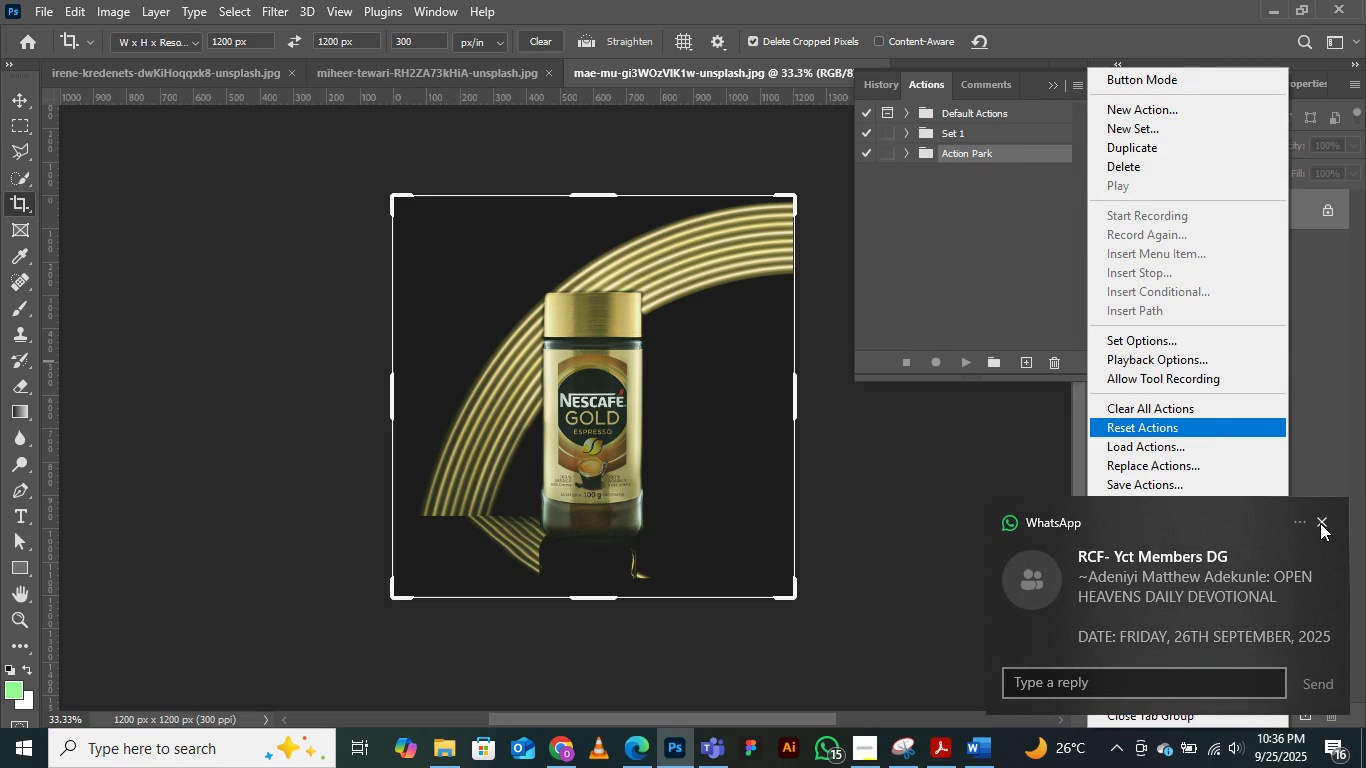 
left_click([1319, 520])
 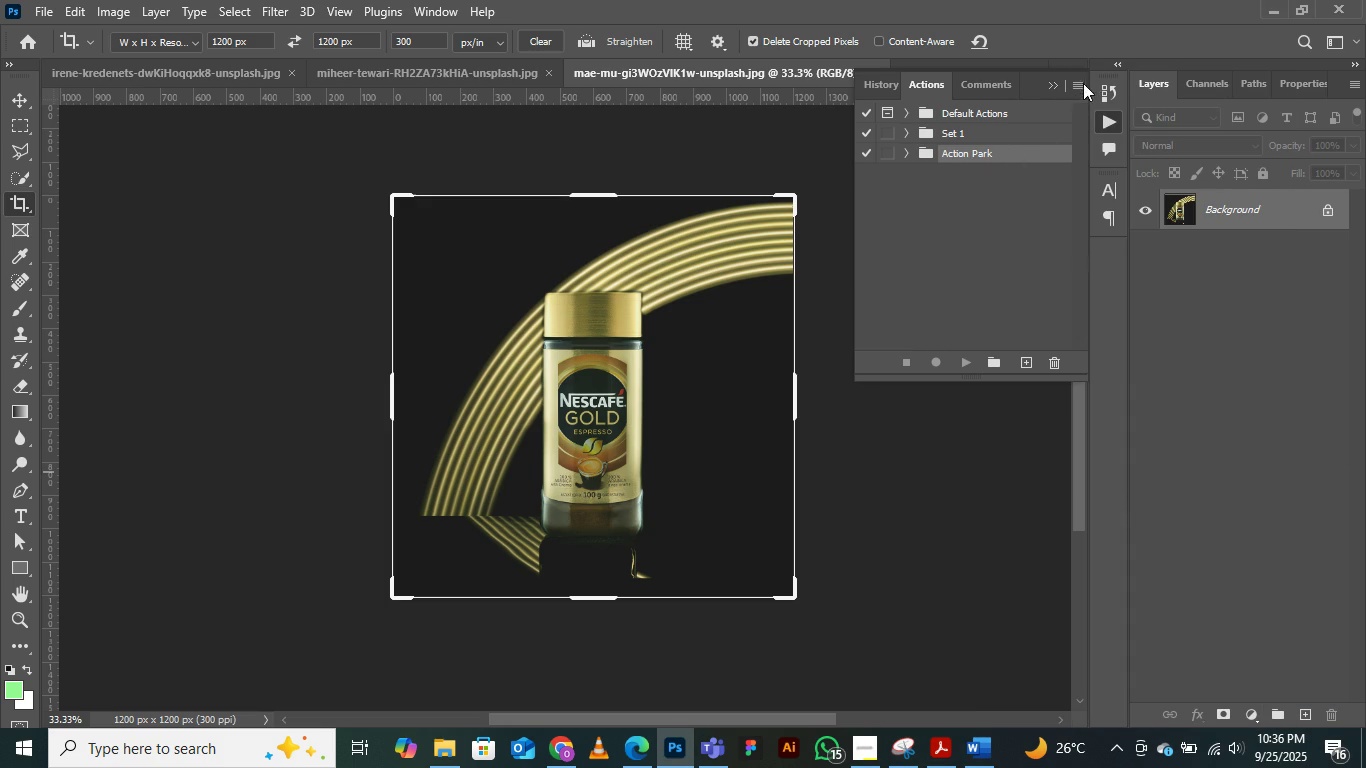 
left_click([1073, 83])
 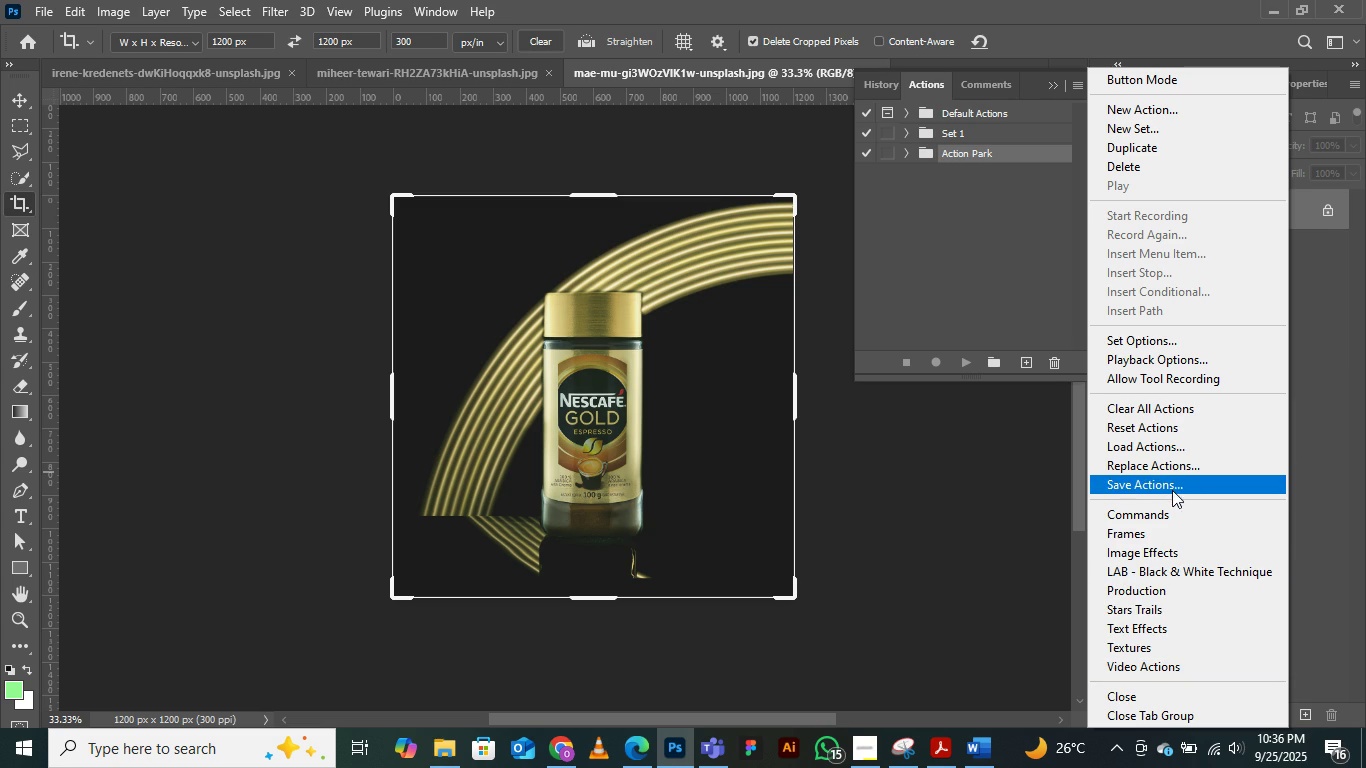 
left_click([1155, 488])
 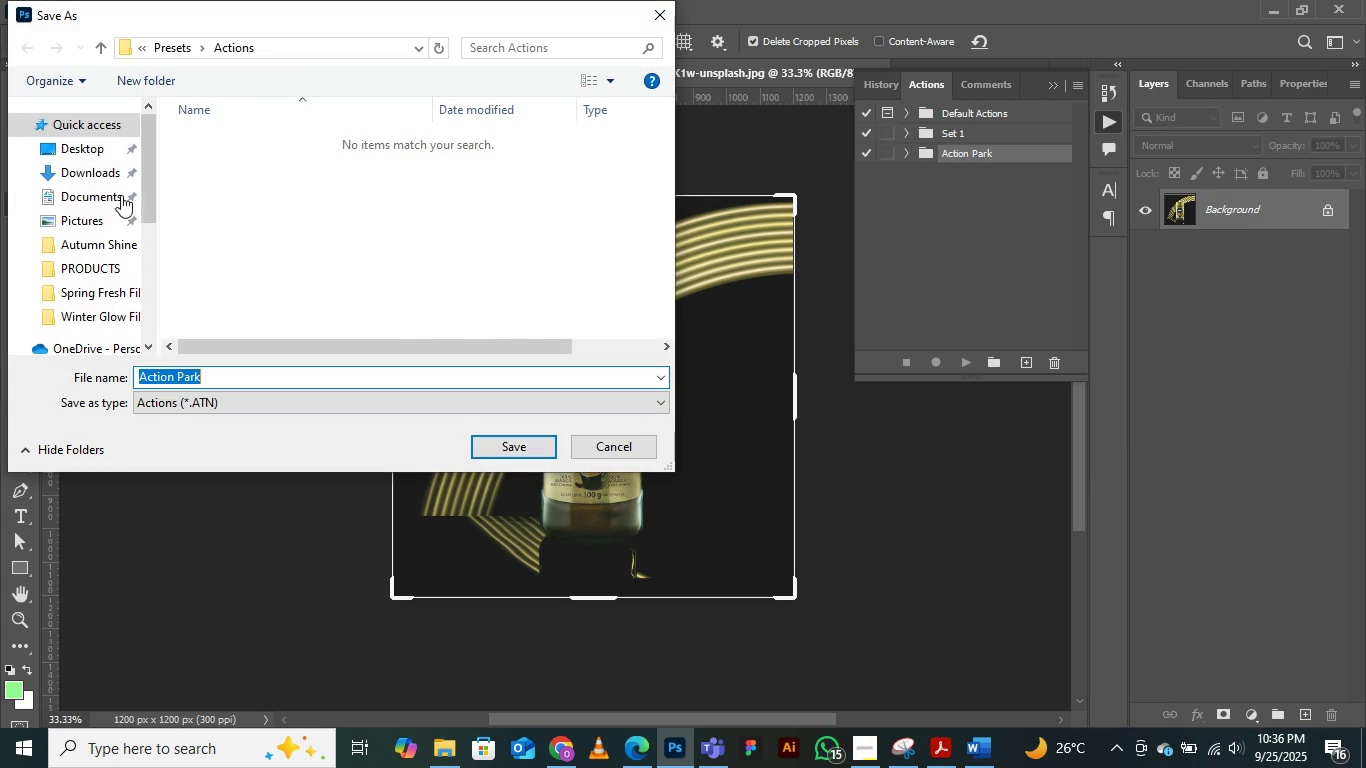 
scroll: coordinate [96, 224], scroll_direction: up, amount: 5.0
 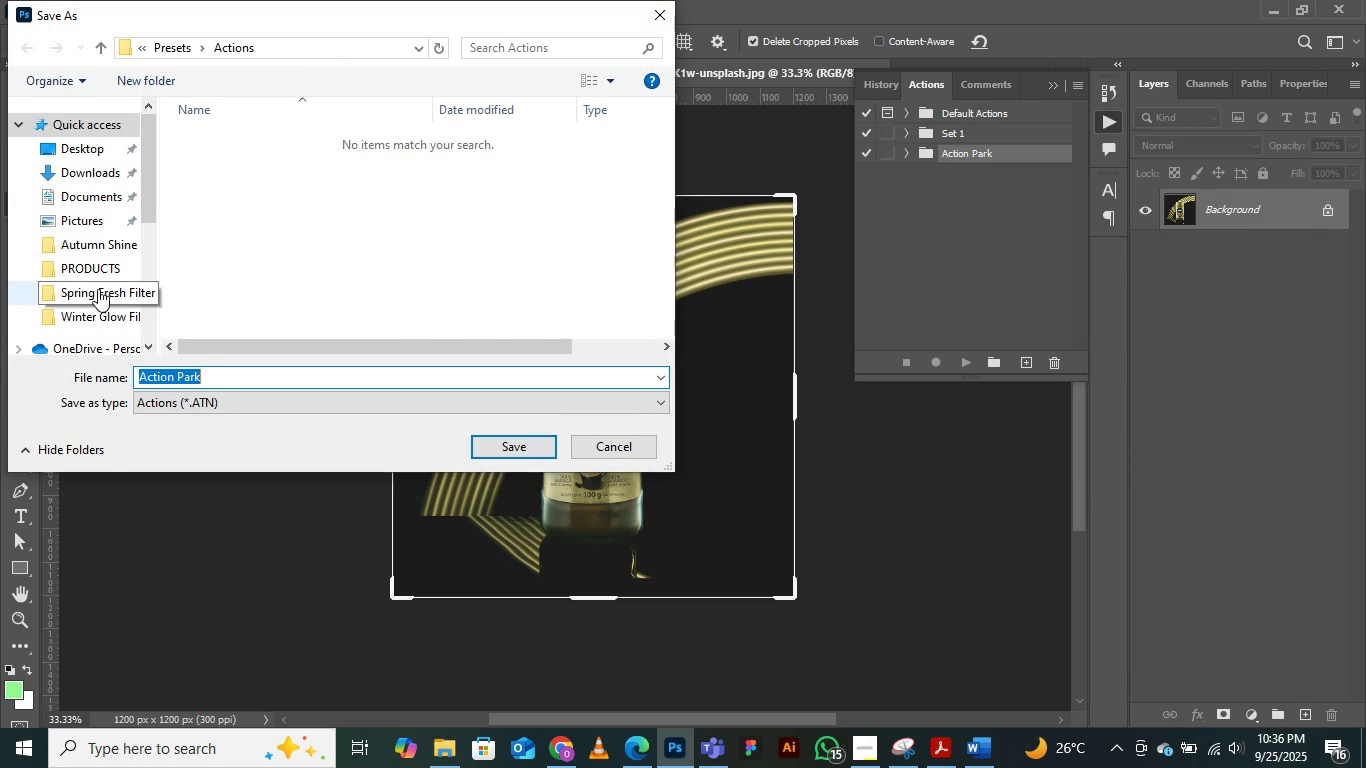 
left_click([98, 289])
 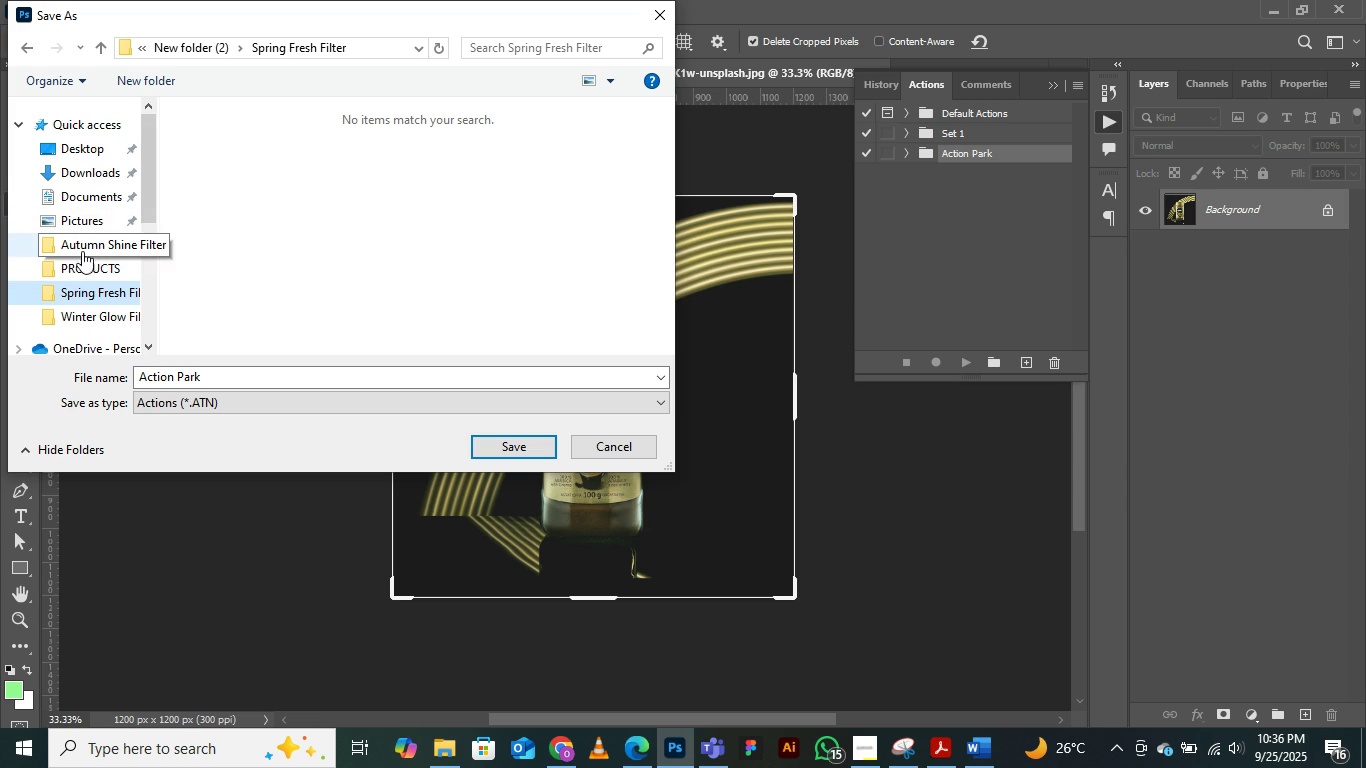 
left_click([210, 60])
 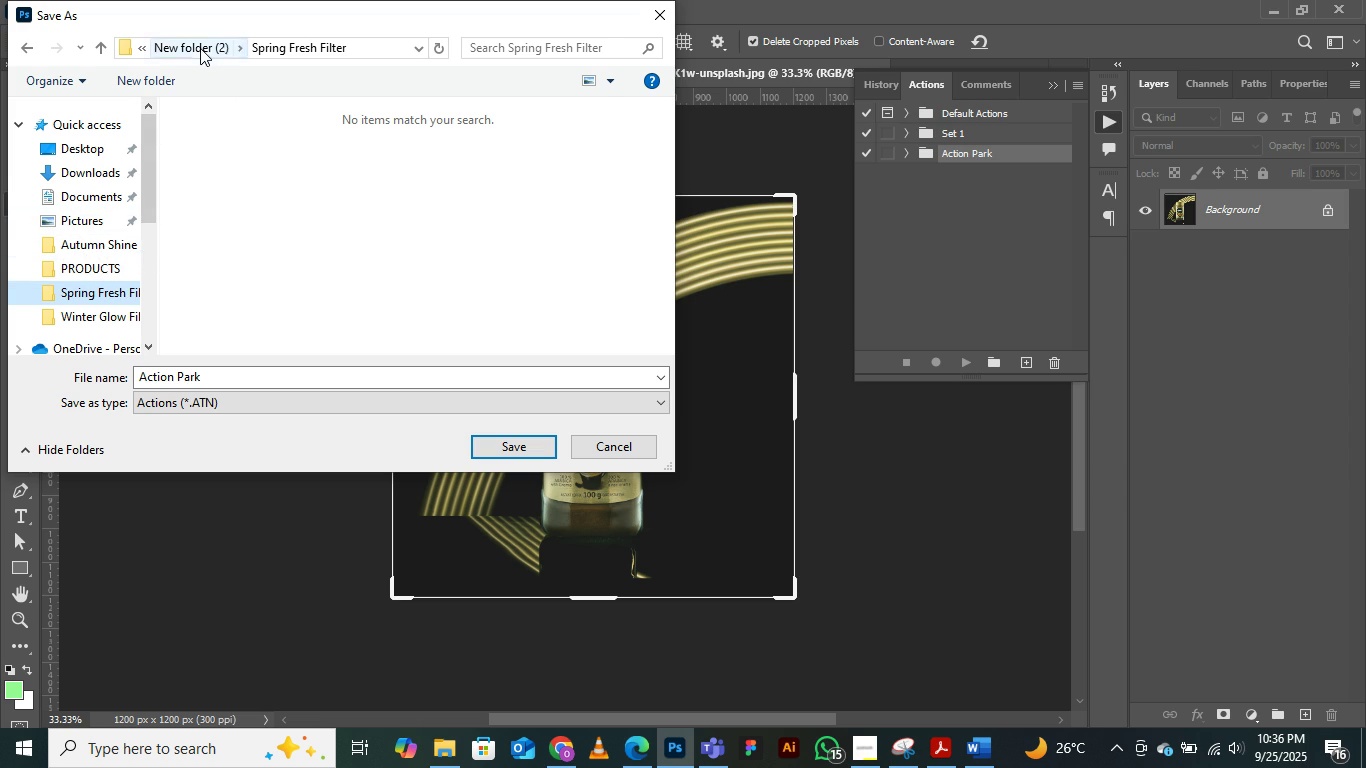 
left_click([200, 48])
 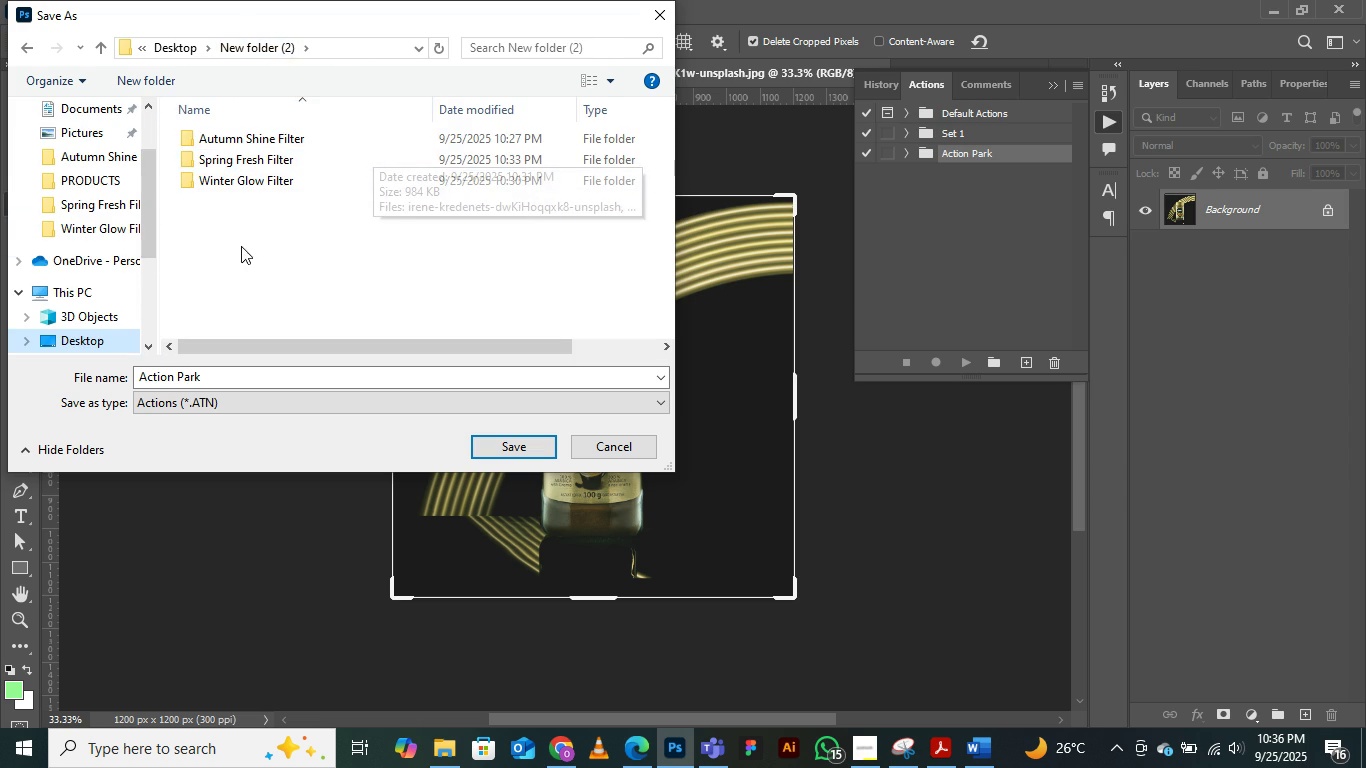 
left_click([241, 246])
 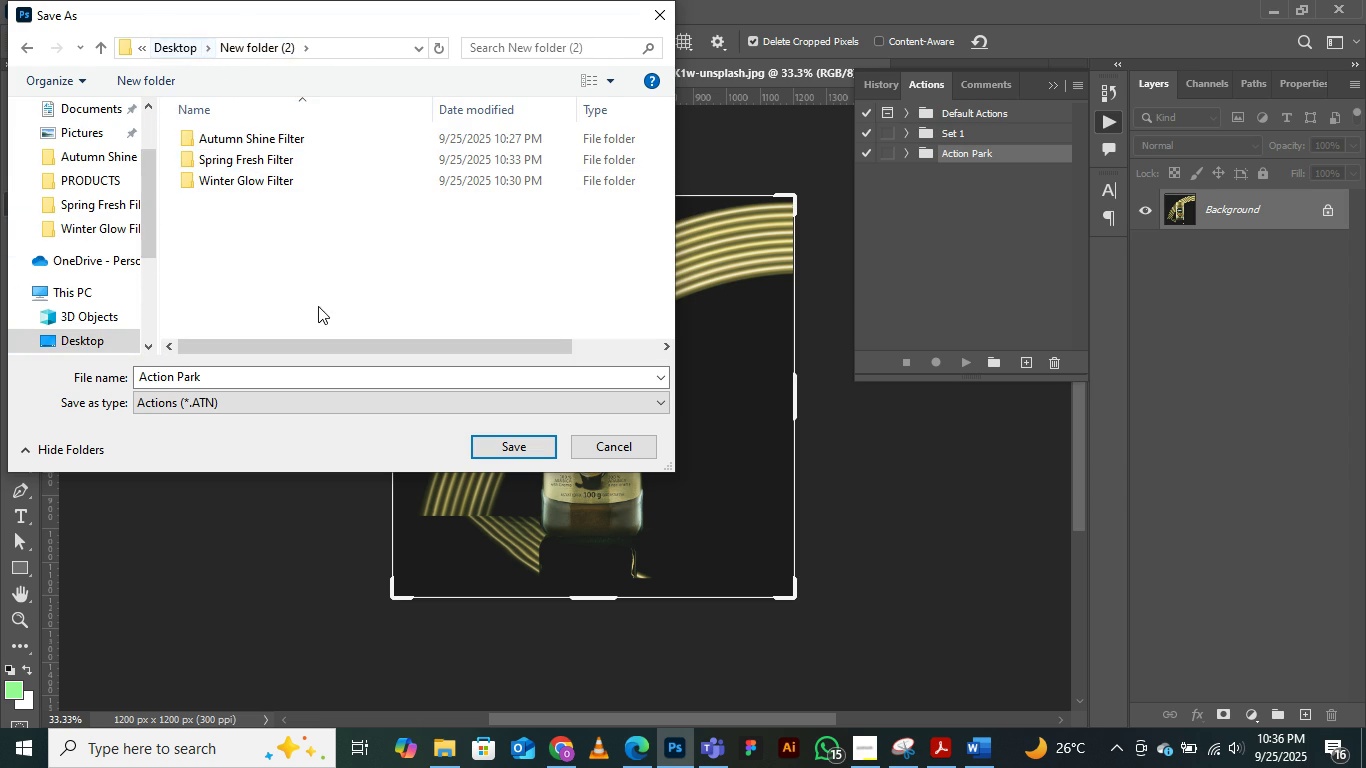 
left_click([275, 259])
 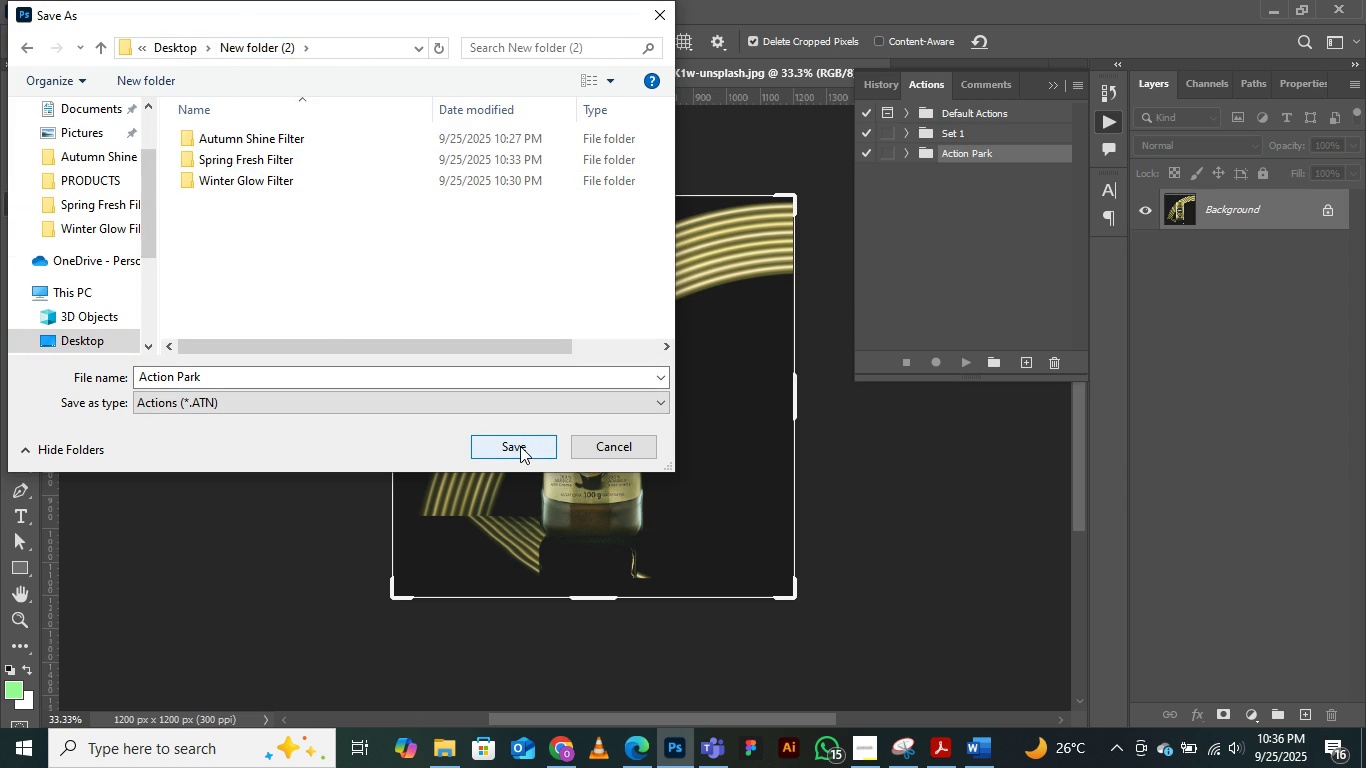 
left_click([520, 446])
 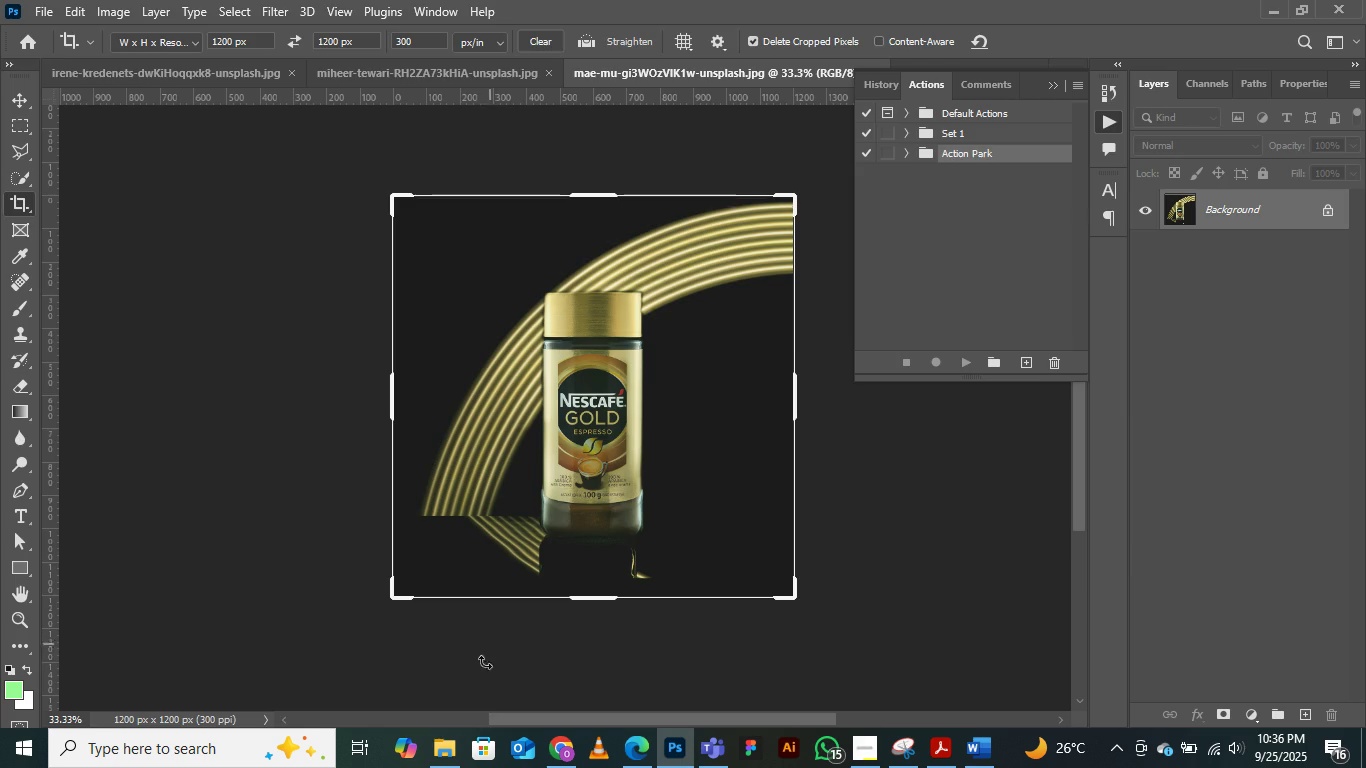 
left_click([438, 766])
 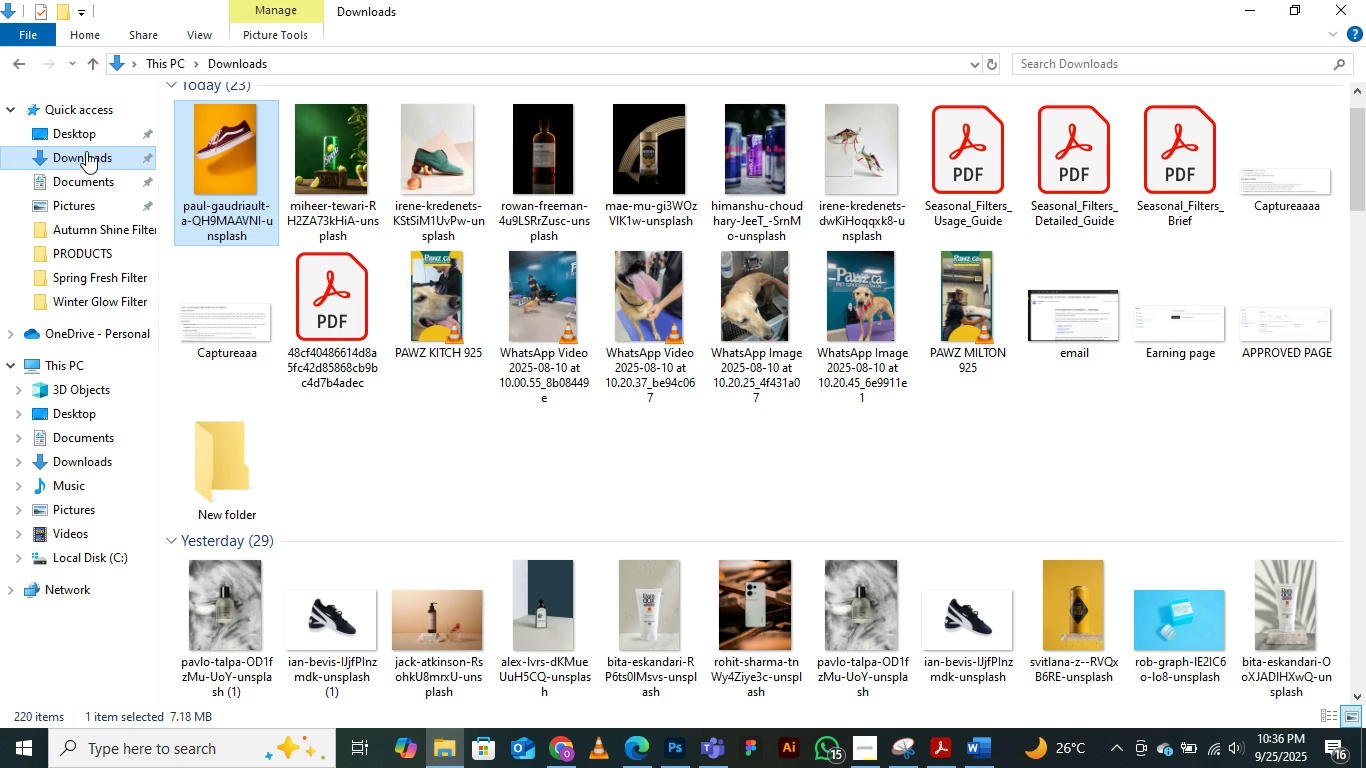 
left_click([59, 135])
 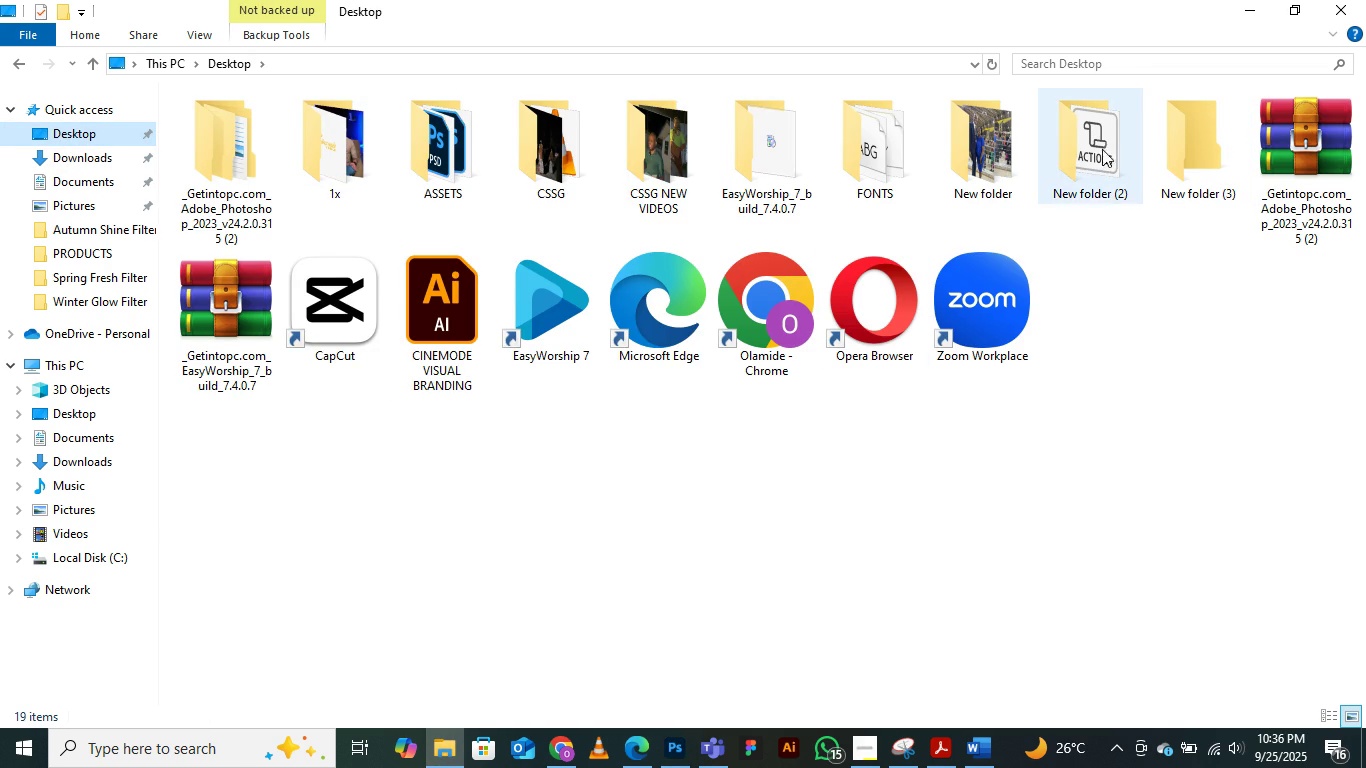 
double_click([1096, 138])
 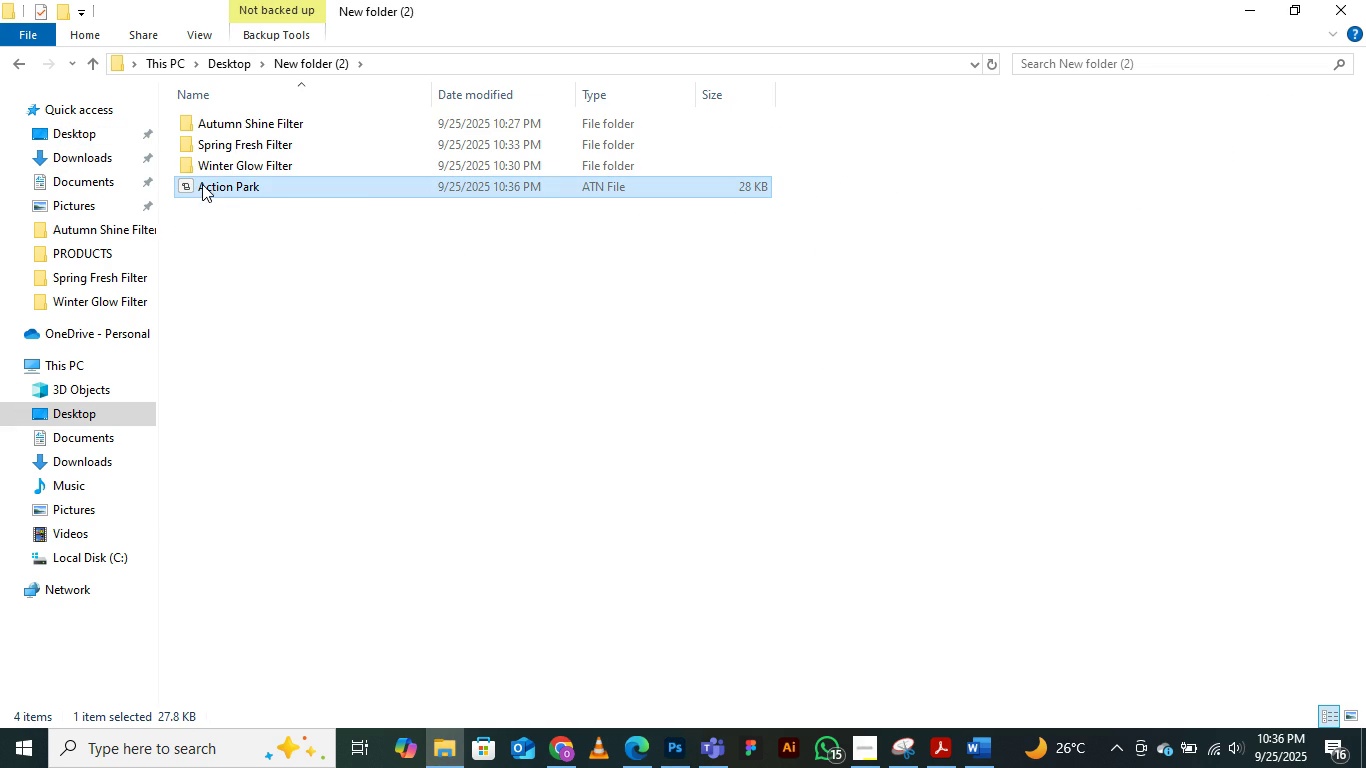 
left_click([202, 184])
 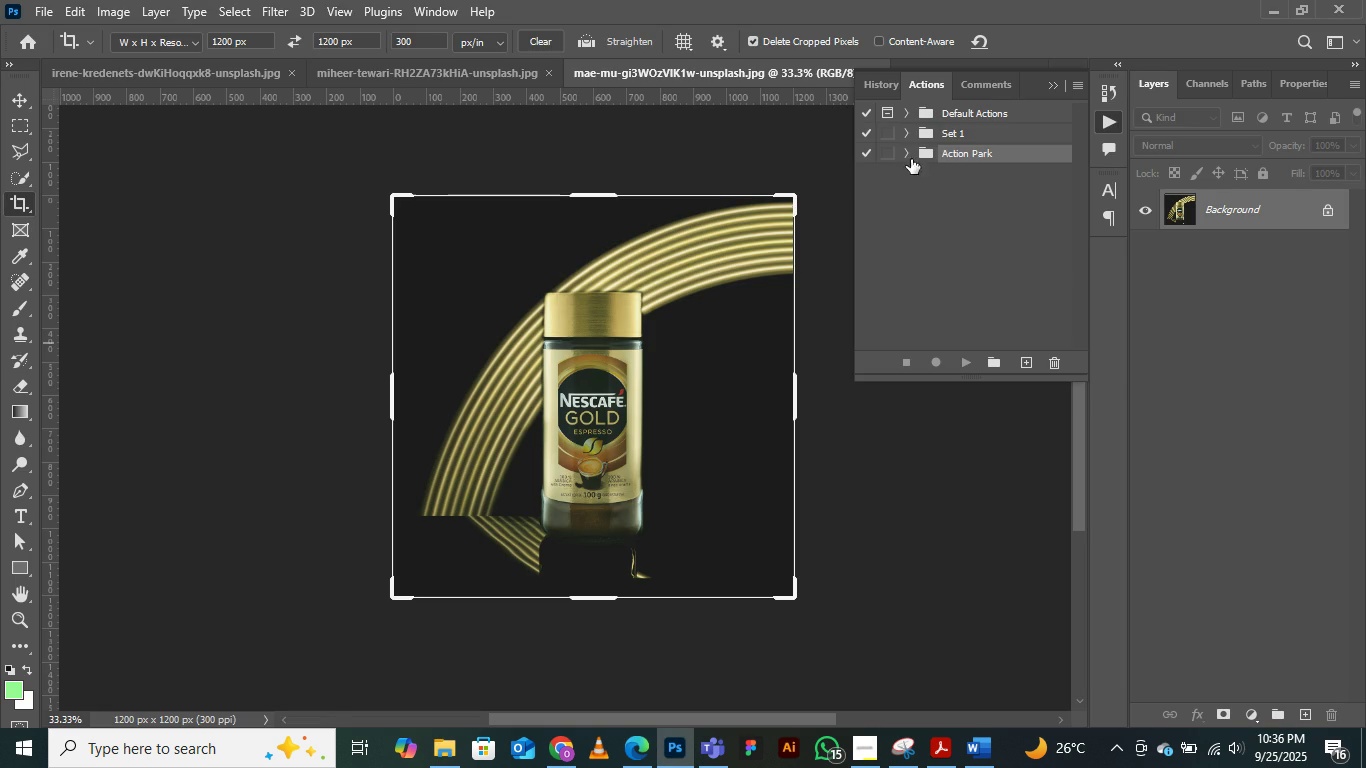 
left_click([909, 157])
 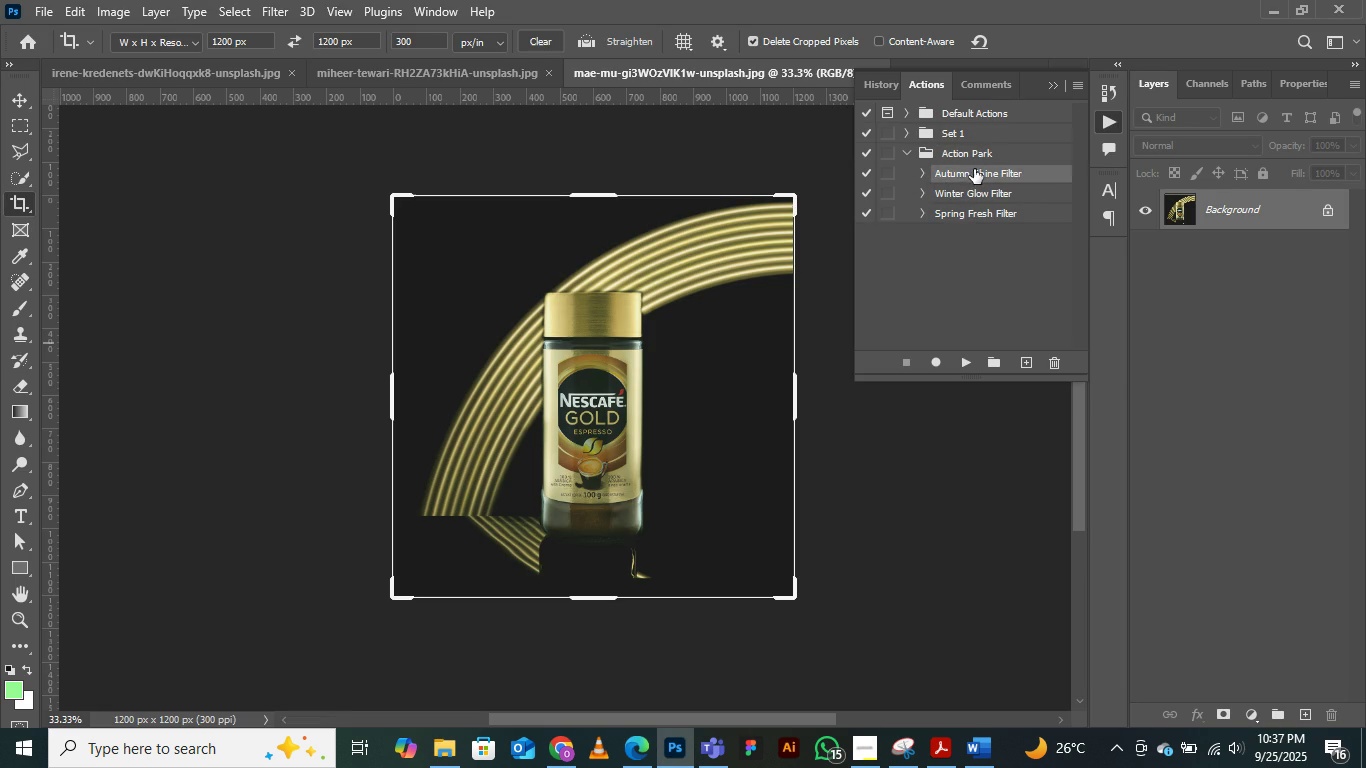 
double_click([967, 192])
 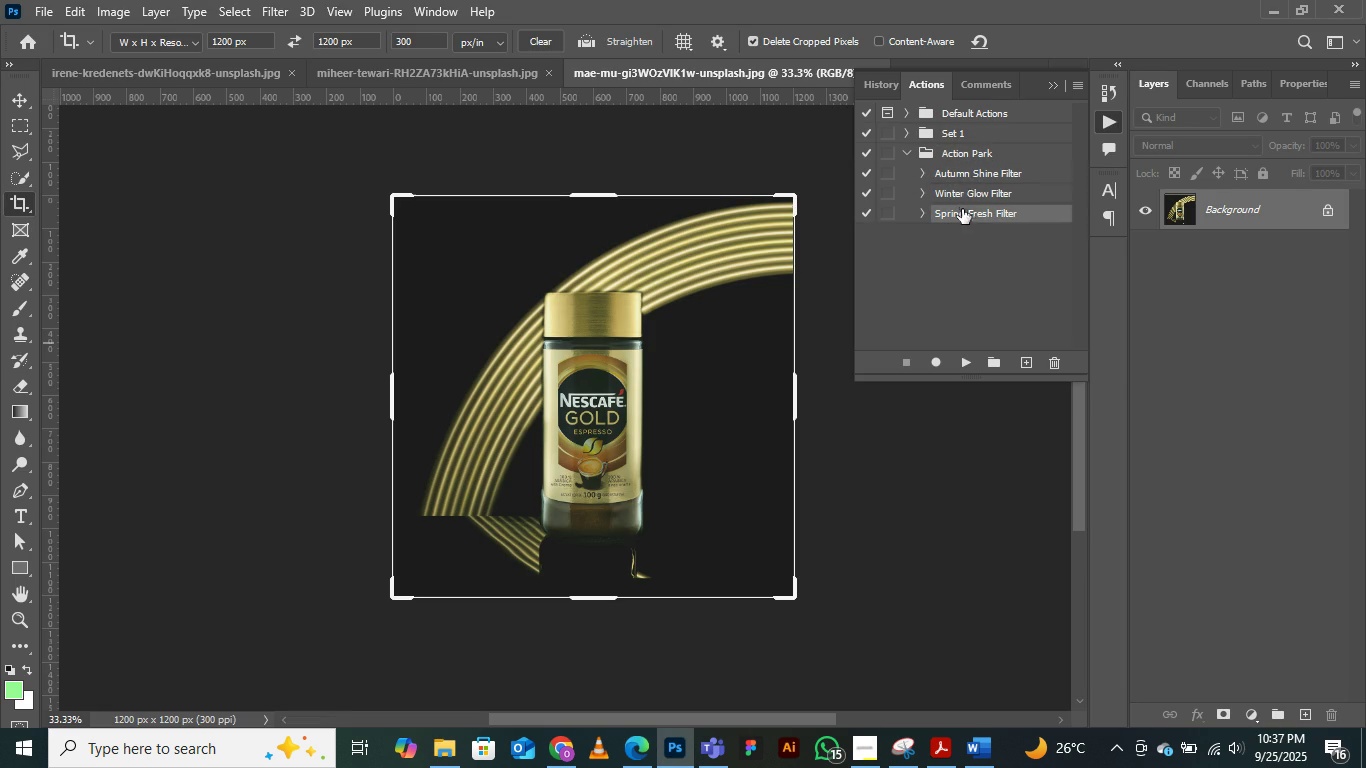 
triple_click([961, 215])
 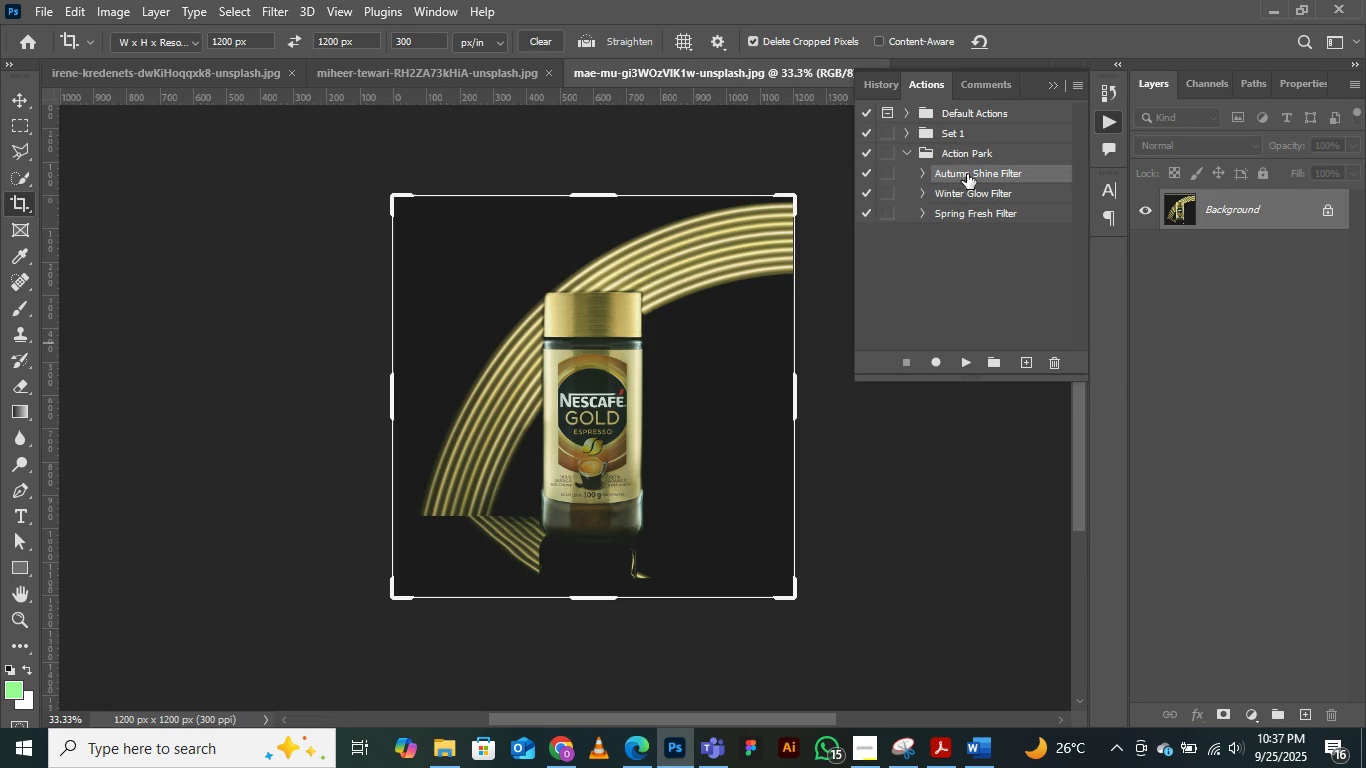 
left_click([967, 174])
 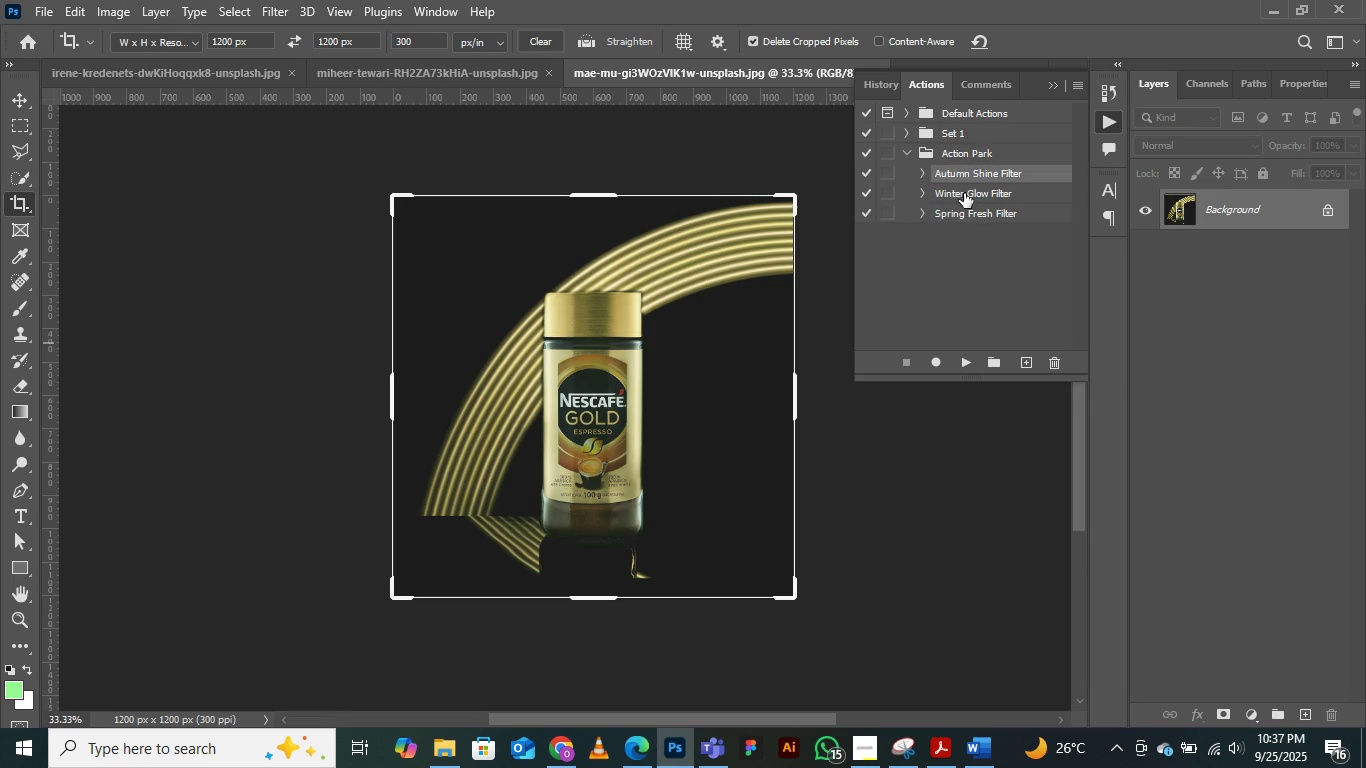 
left_click([965, 192])
 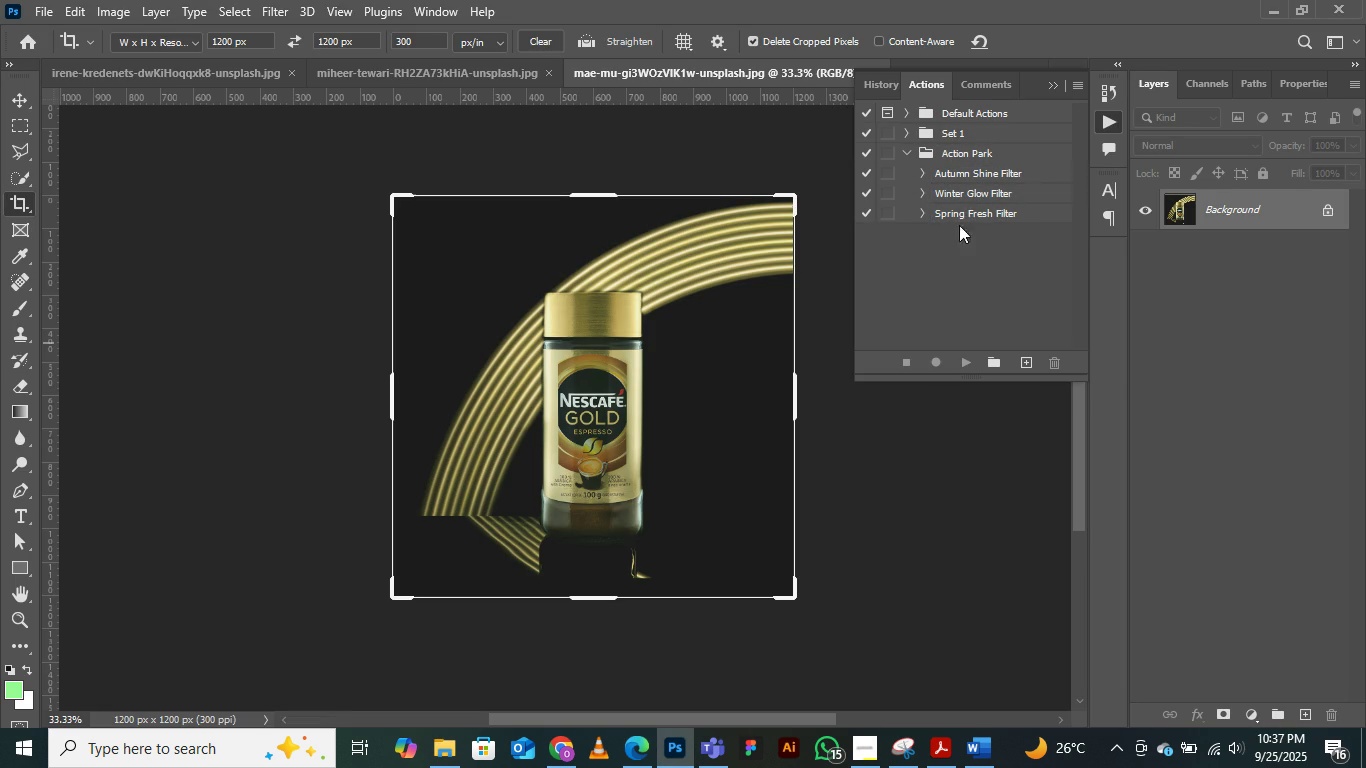 
left_click([959, 225])
 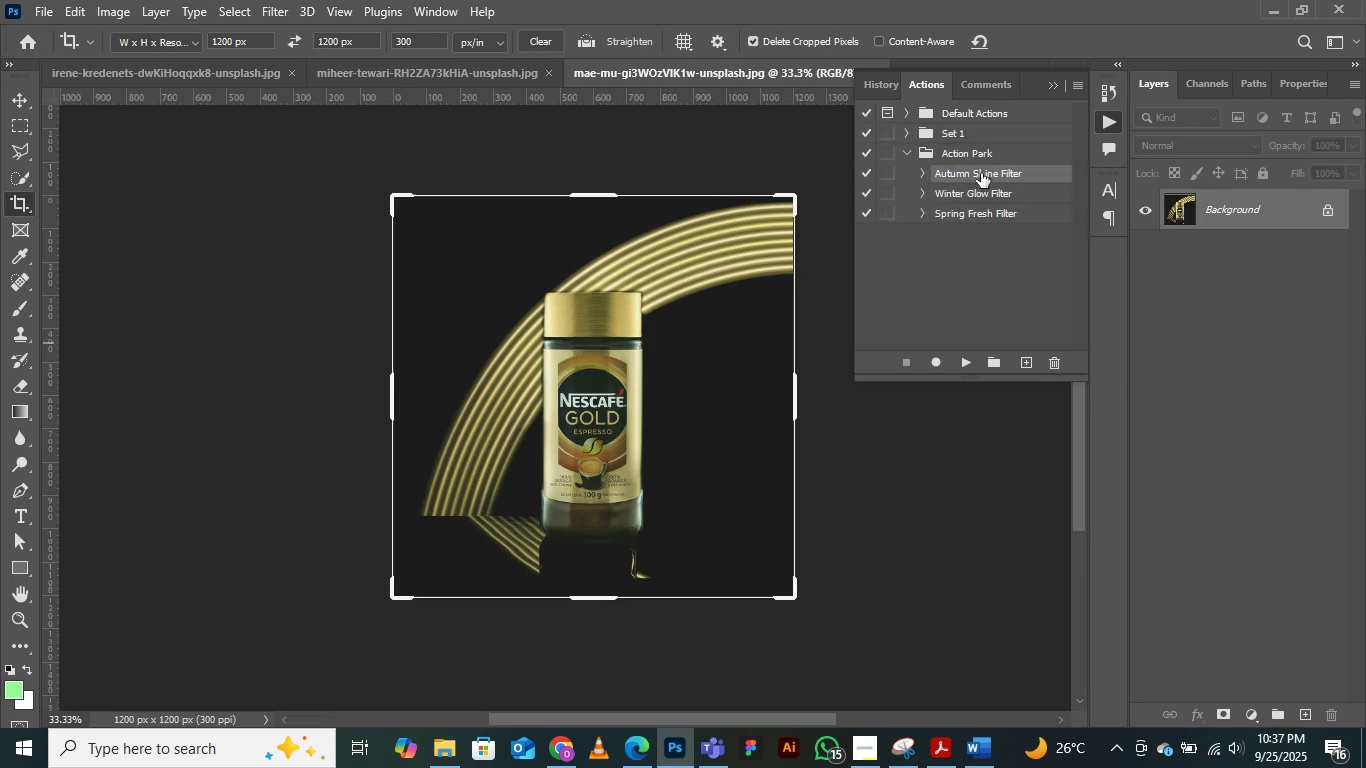 
triple_click([981, 173])
 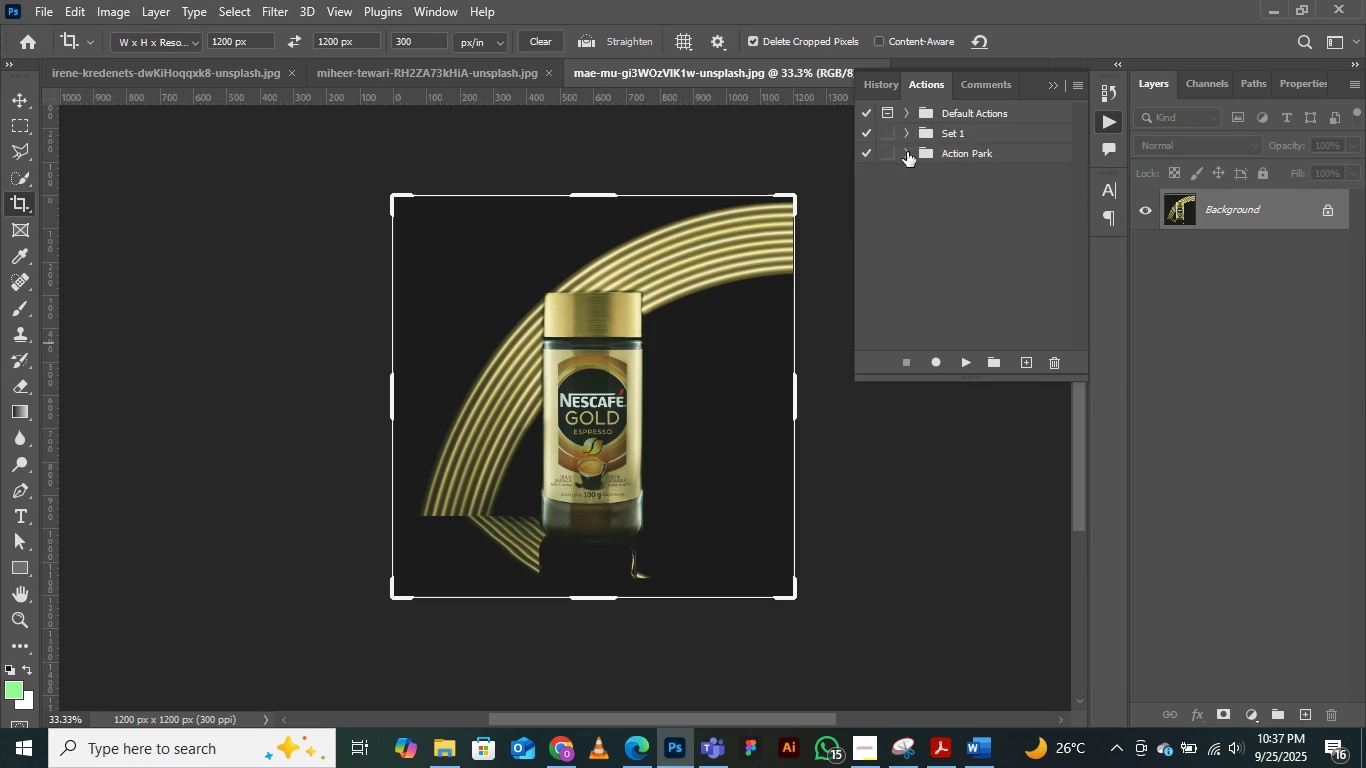 
left_click([907, 152])
 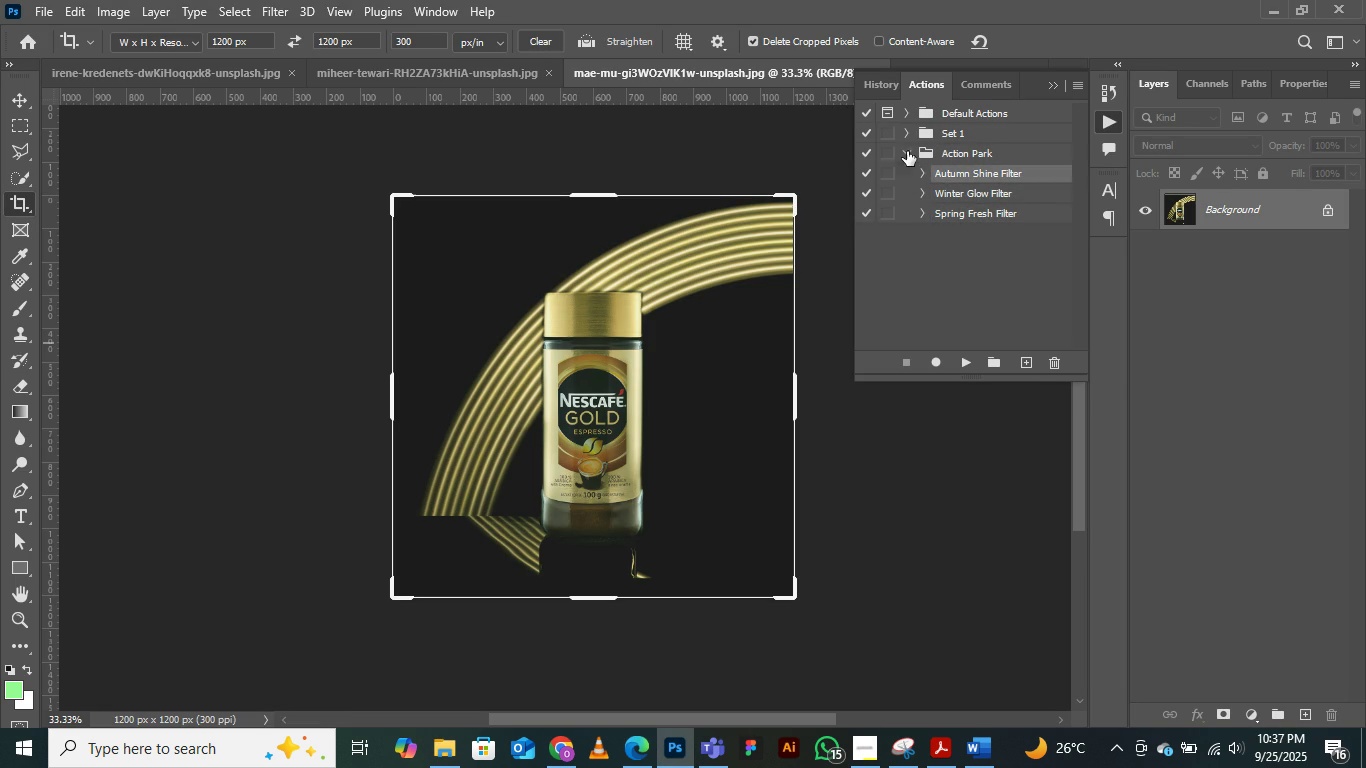 
left_click([907, 151])
 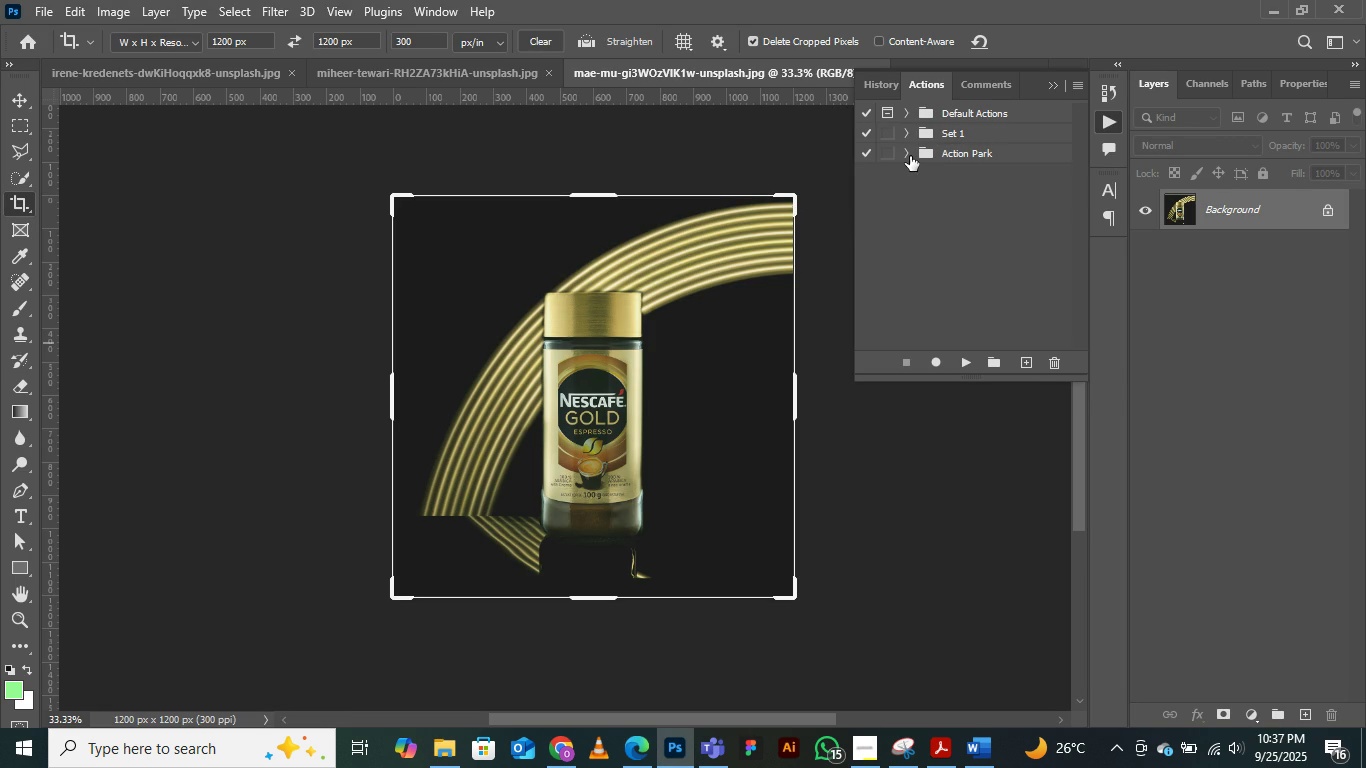 
left_click([910, 156])
 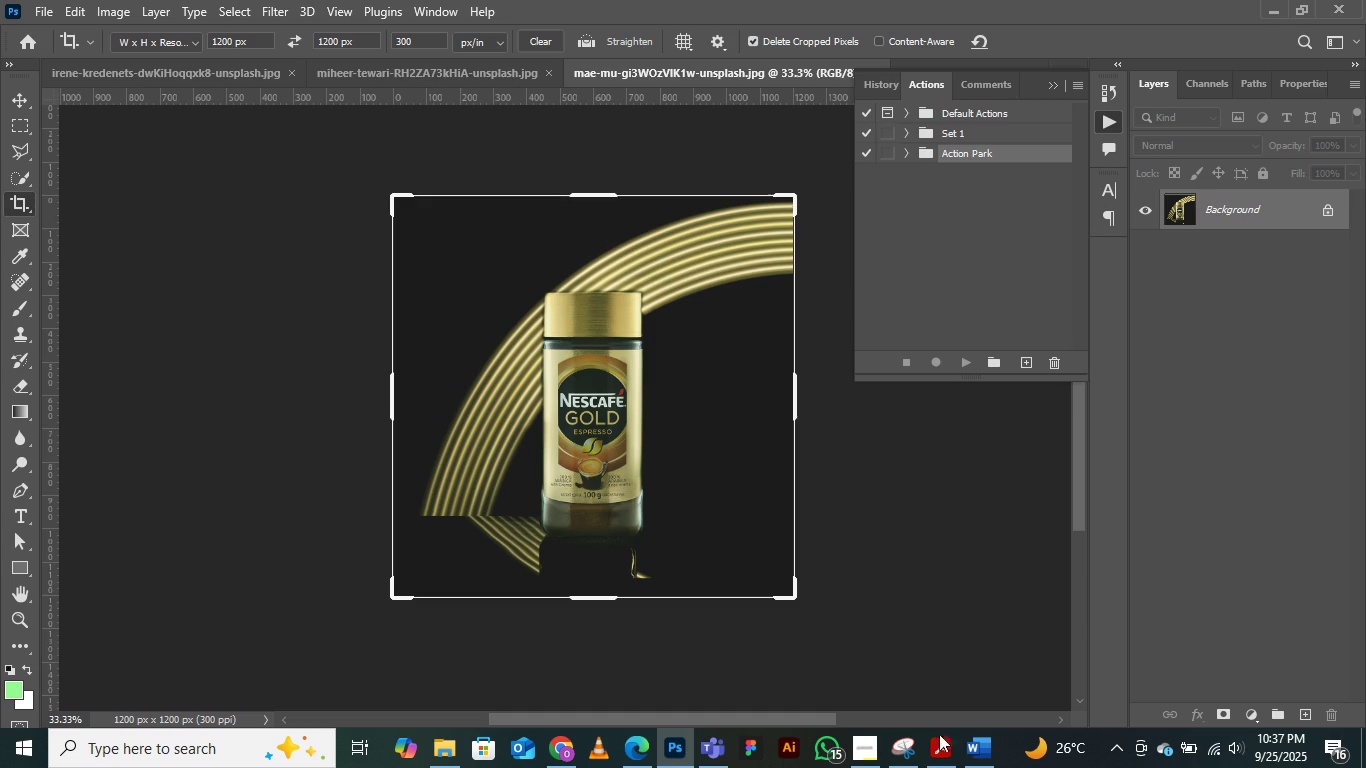 
left_click([973, 764])
 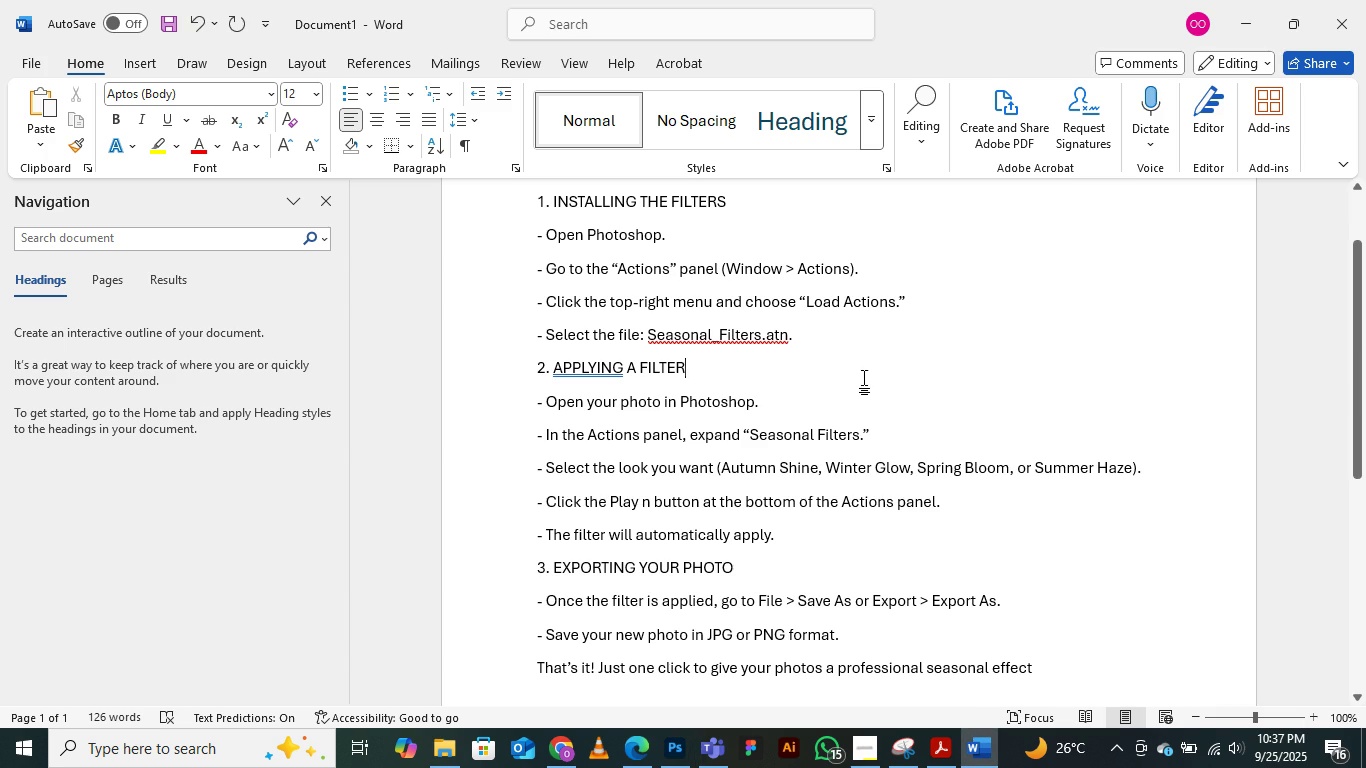 
left_click([864, 378])
 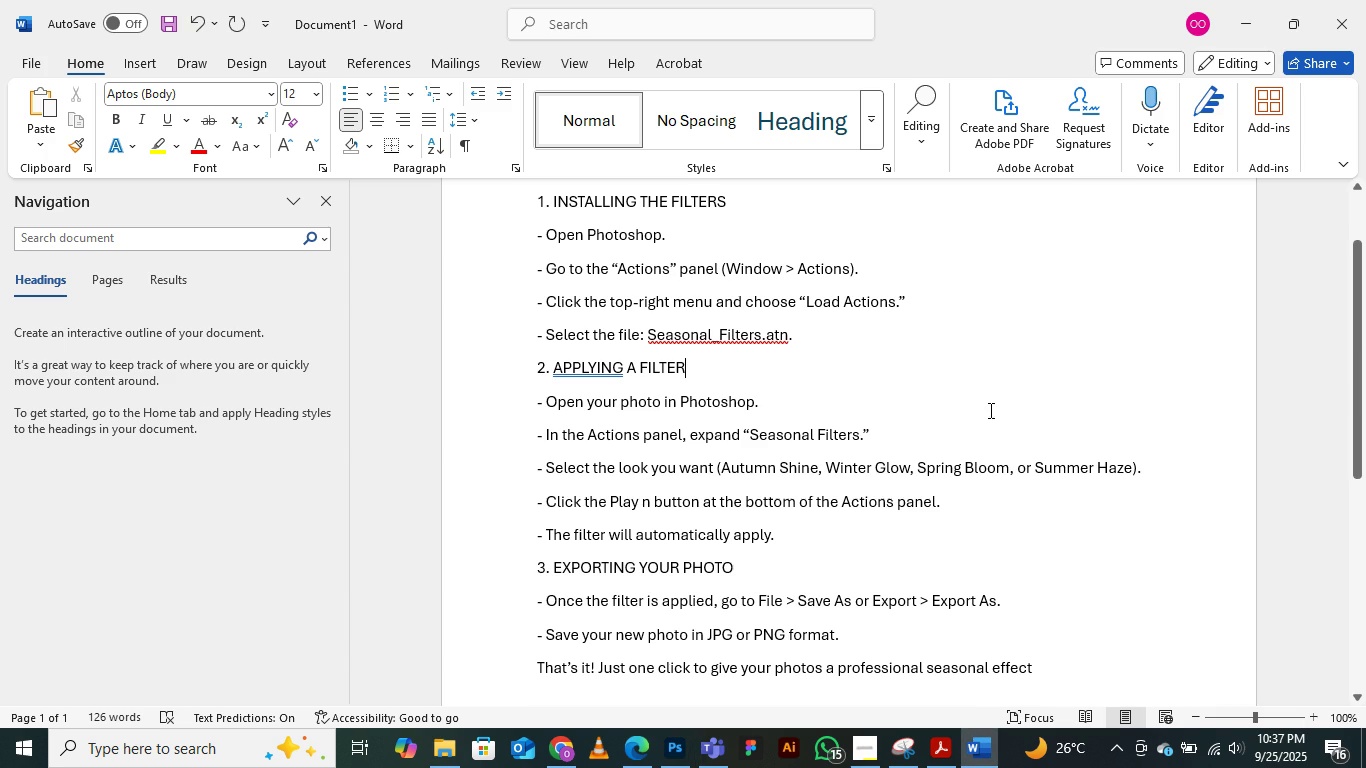 
scroll: coordinate [894, 422], scroll_direction: up, amount: 5.0
 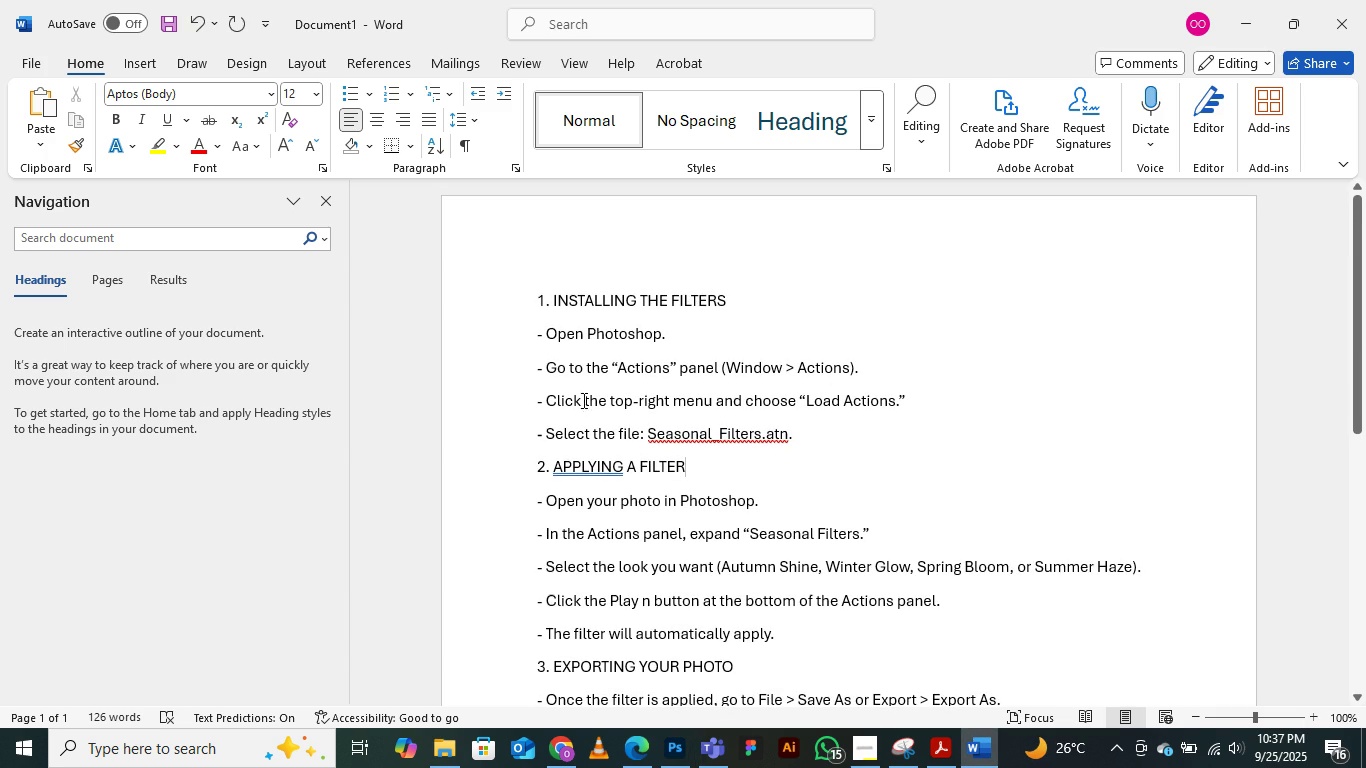 
scroll: coordinate [621, 406], scroll_direction: none, amount: 0.0
 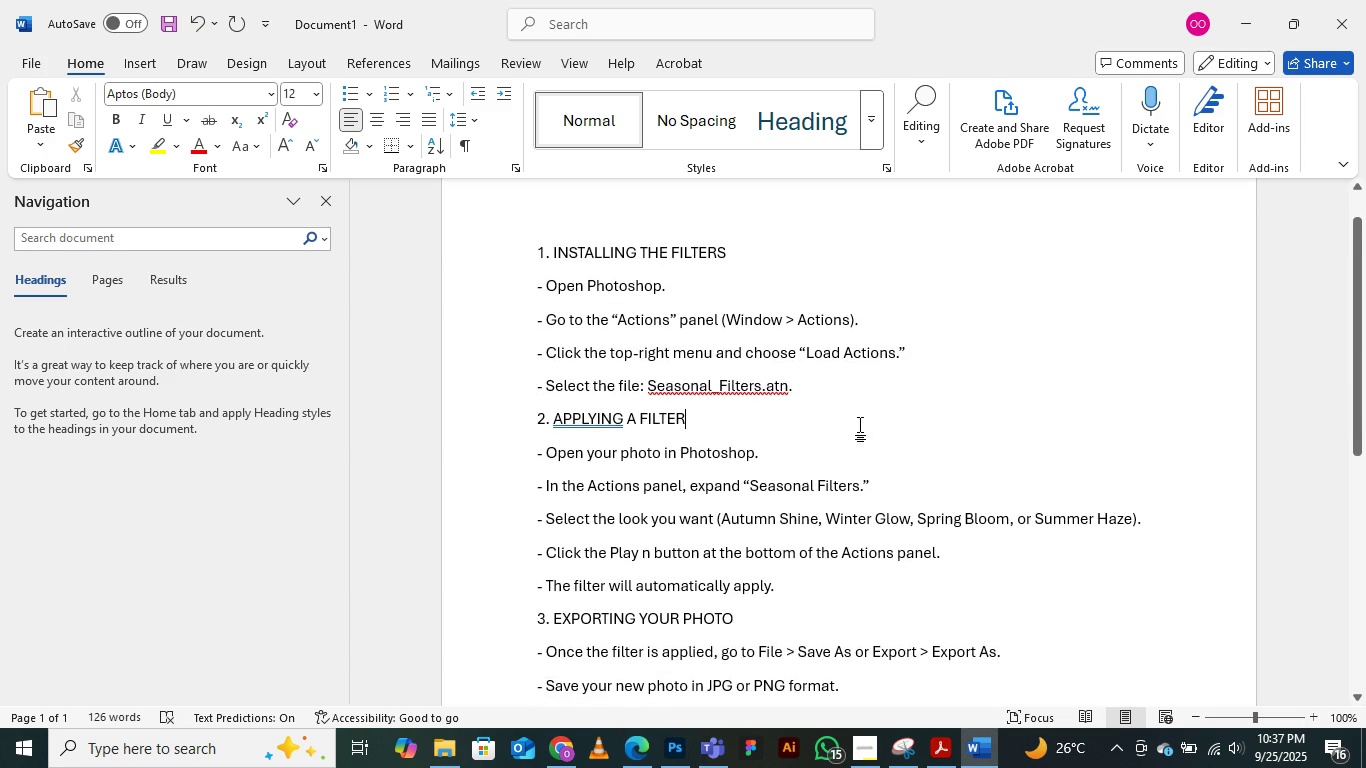 
scroll: coordinate [812, 448], scroll_direction: down, amount: 3.0
 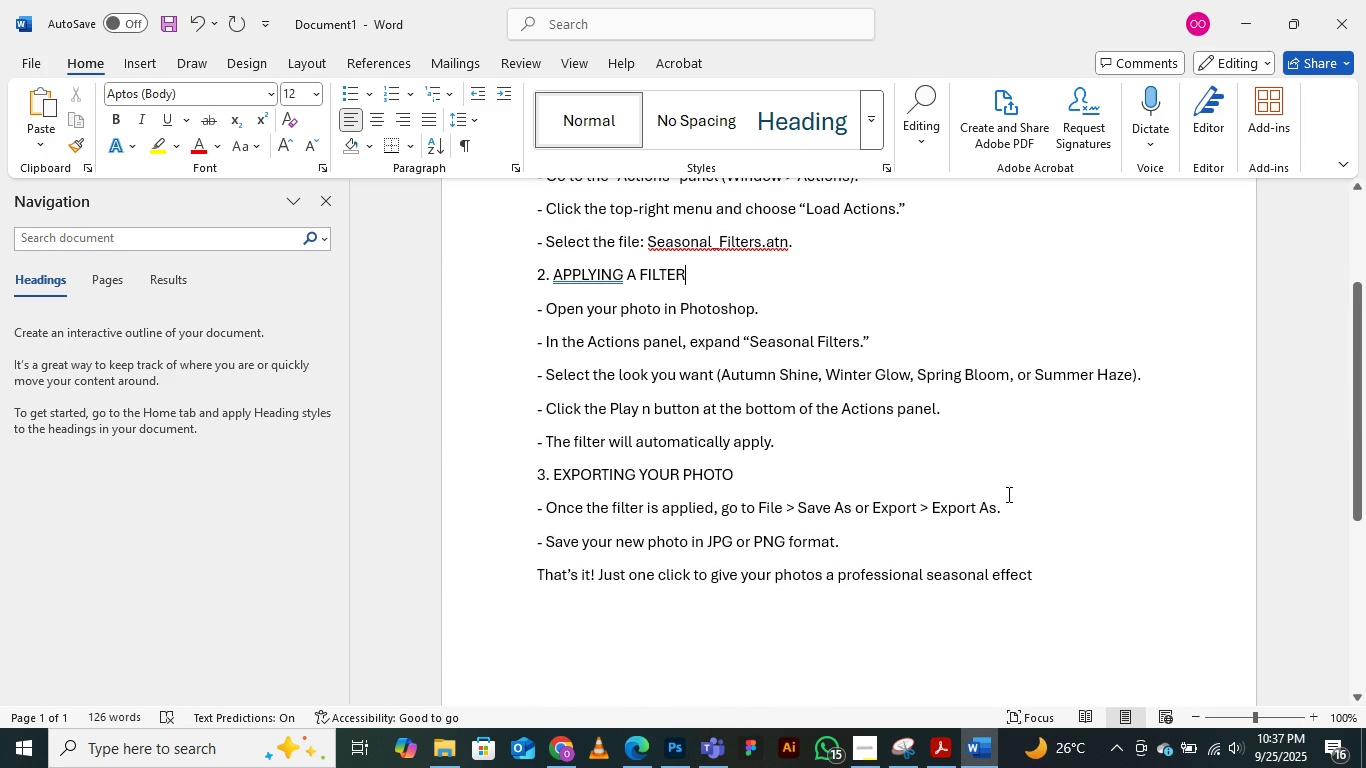 
scroll: coordinate [936, 471], scroll_direction: up, amount: 2.0
 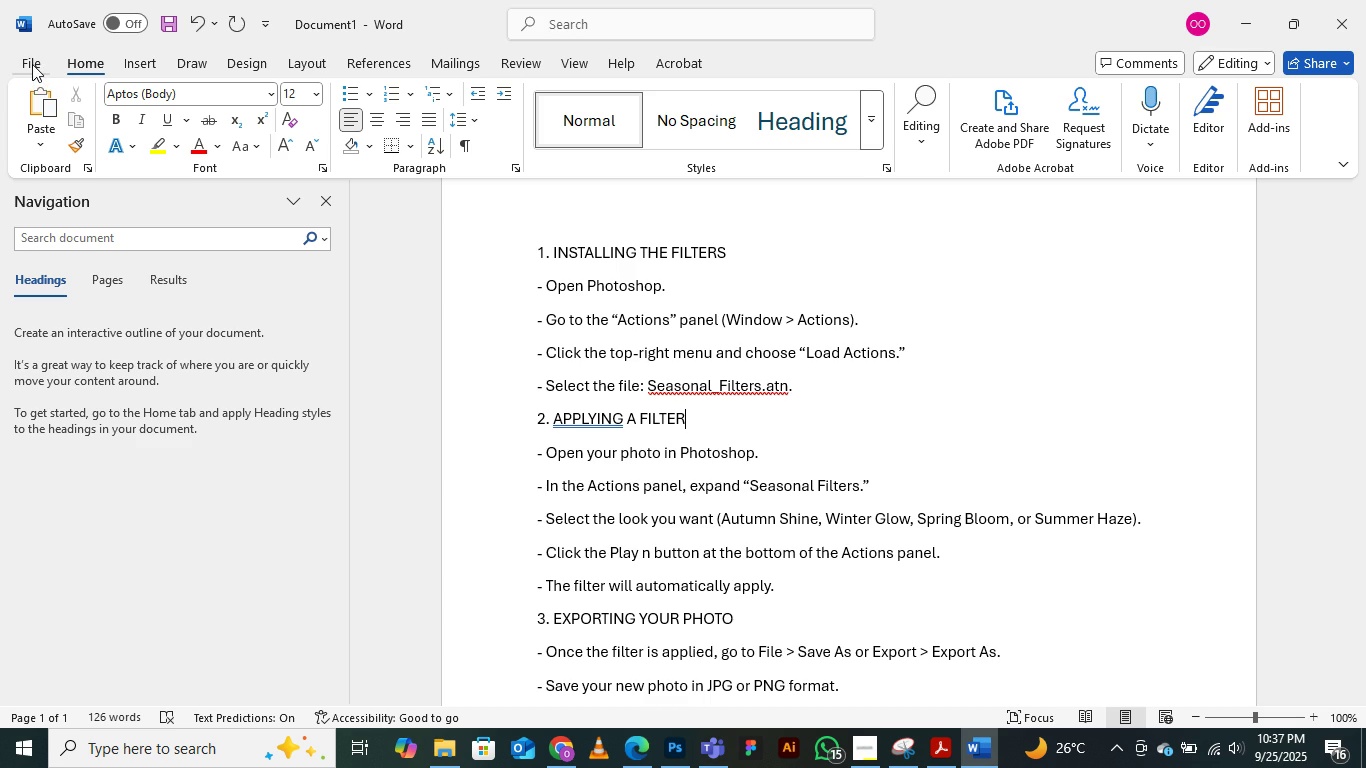 
left_click([32, 64])
 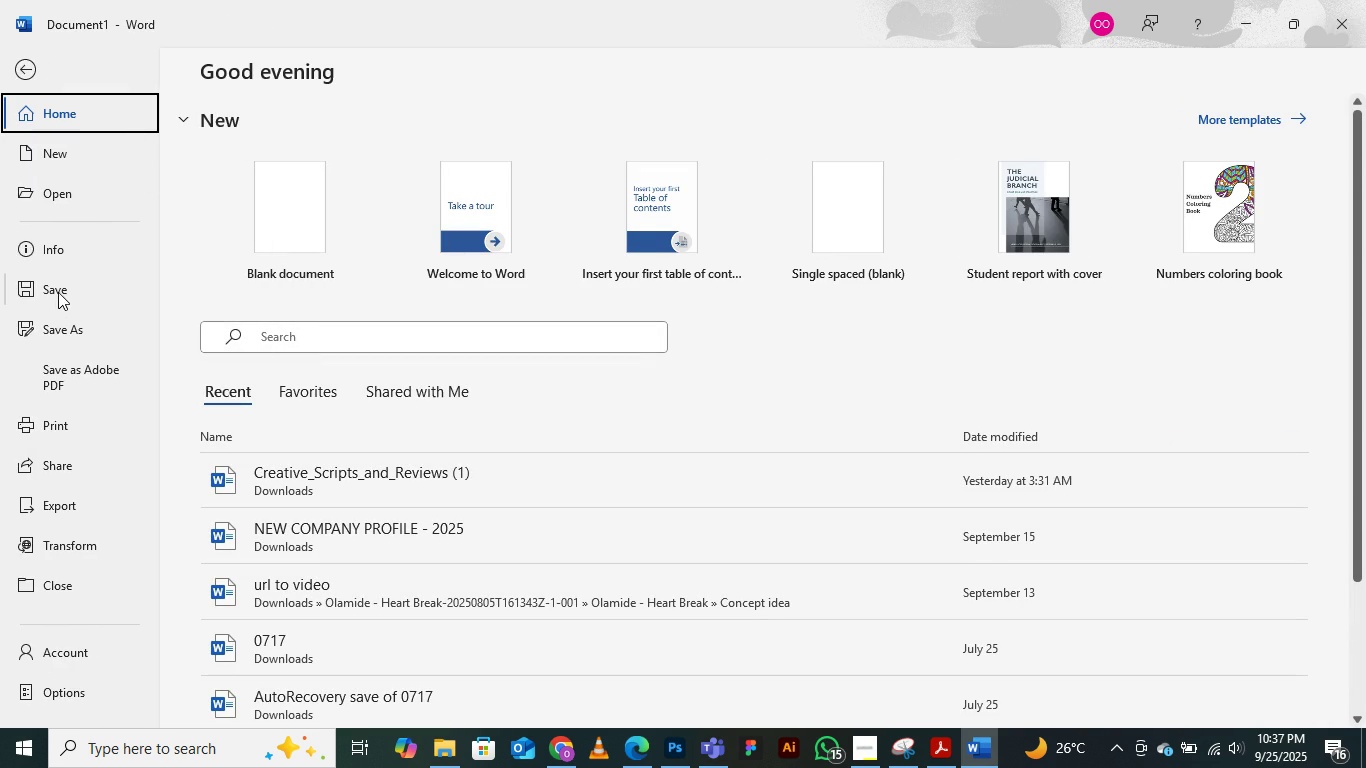 
left_click([60, 329])
 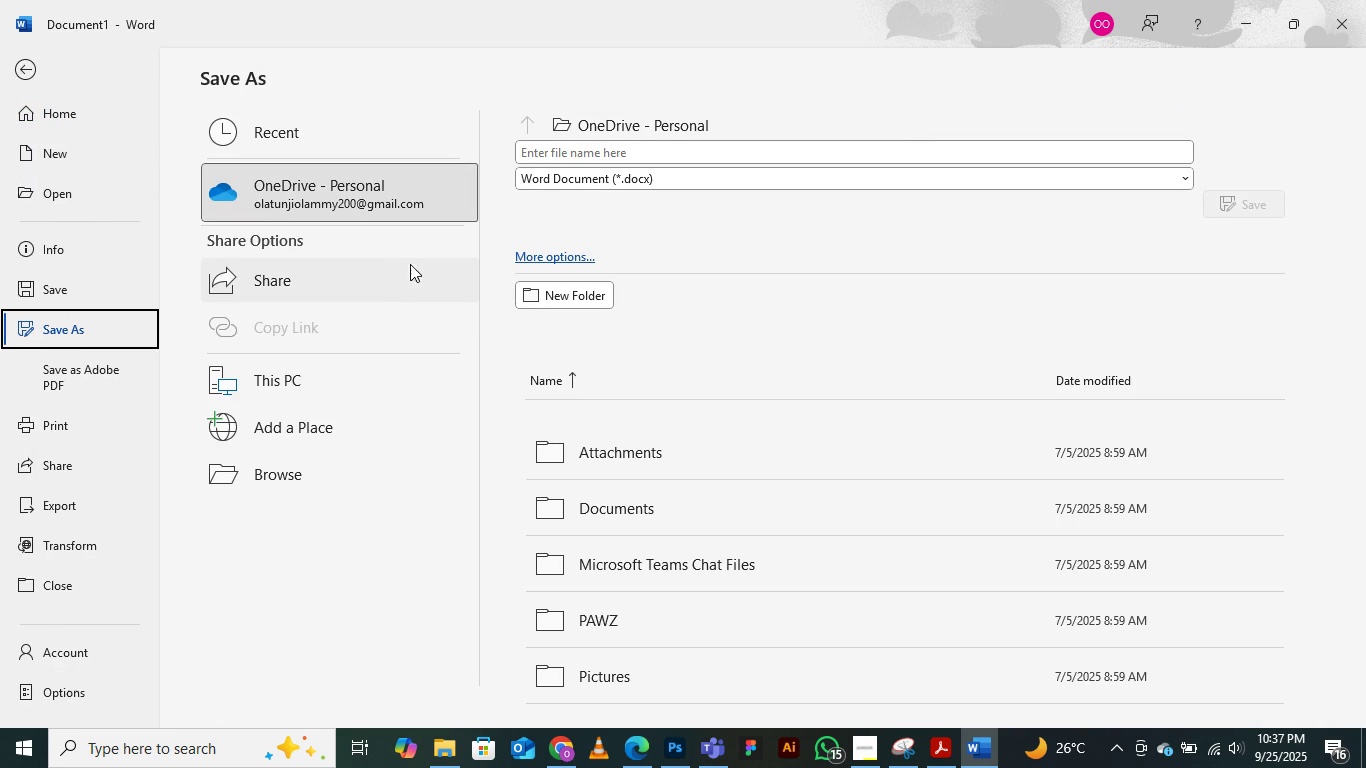 
wait(9.85)
 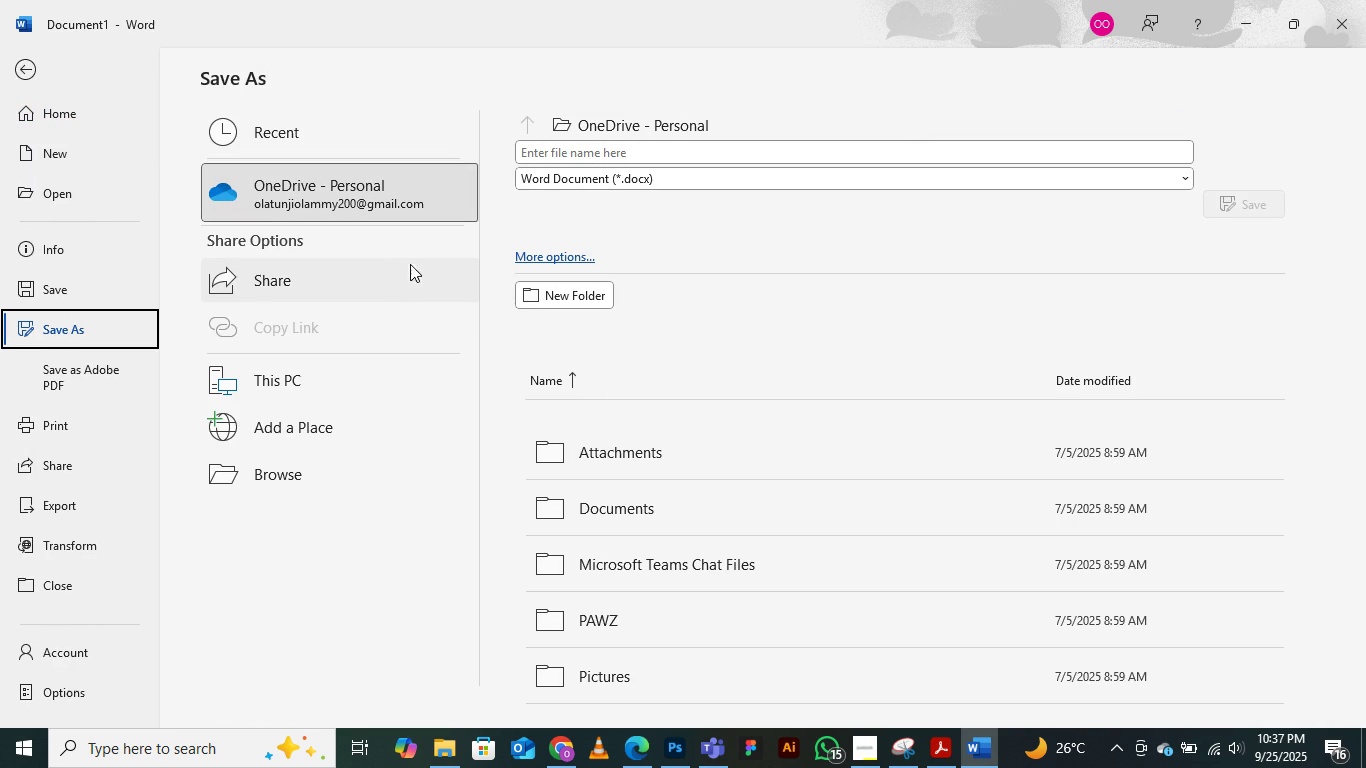 
scroll: coordinate [64, 528], scroll_direction: down, amount: 2.0
 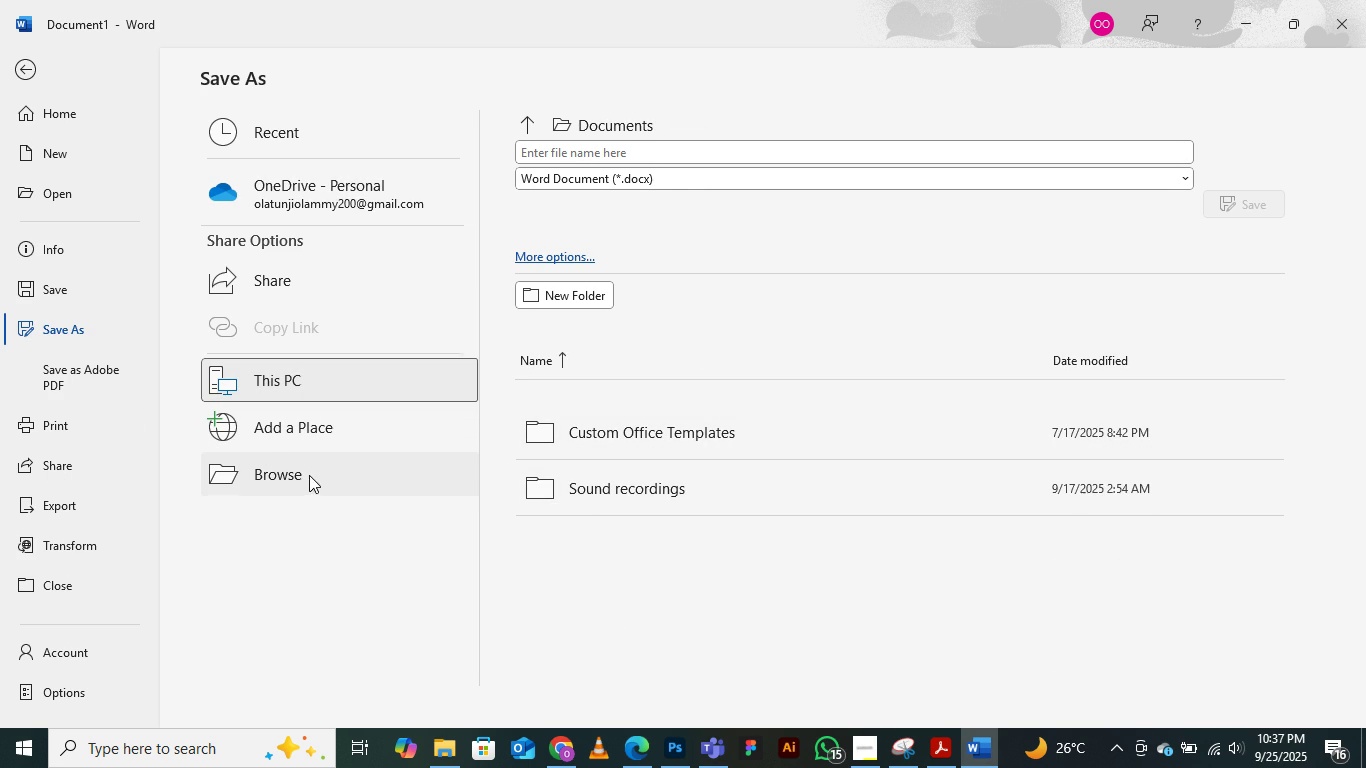 
left_click([309, 475])
 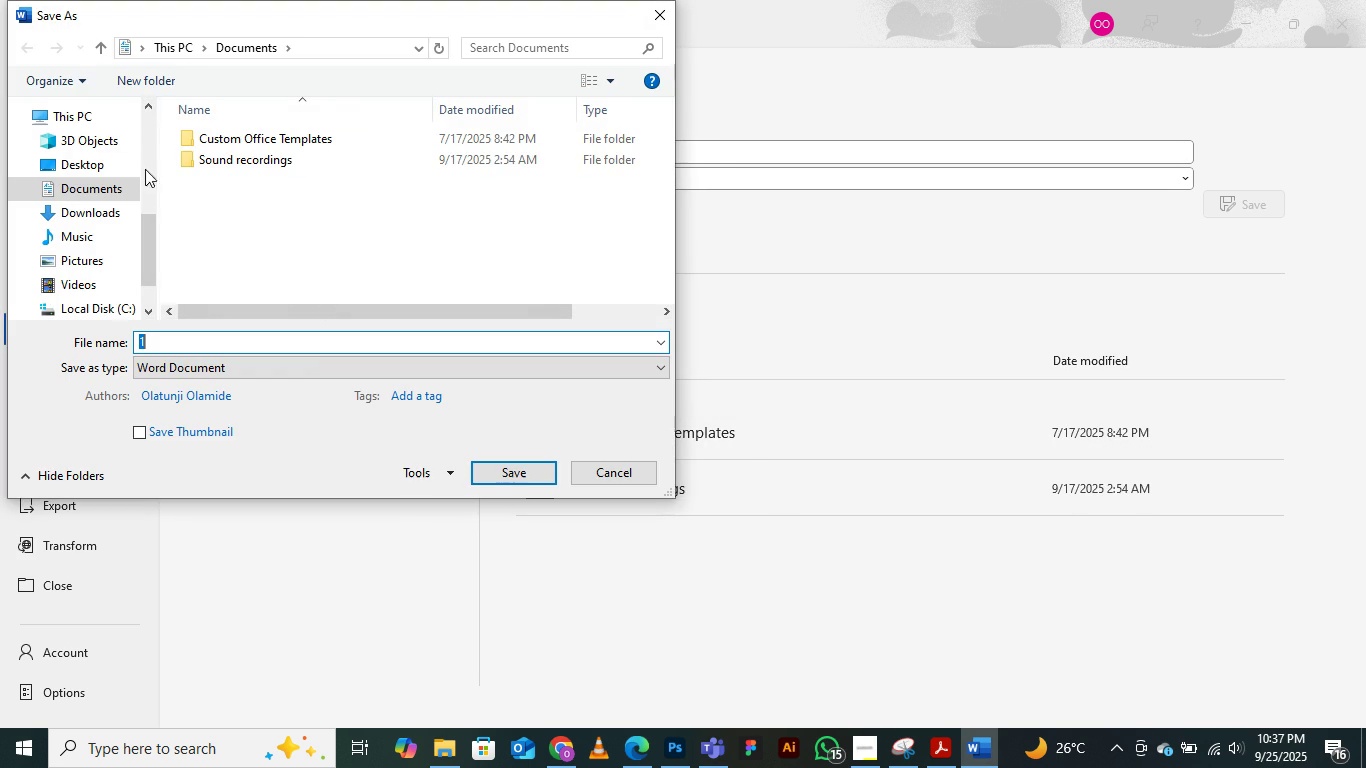 
scroll: coordinate [90, 159], scroll_direction: up, amount: 10.0
 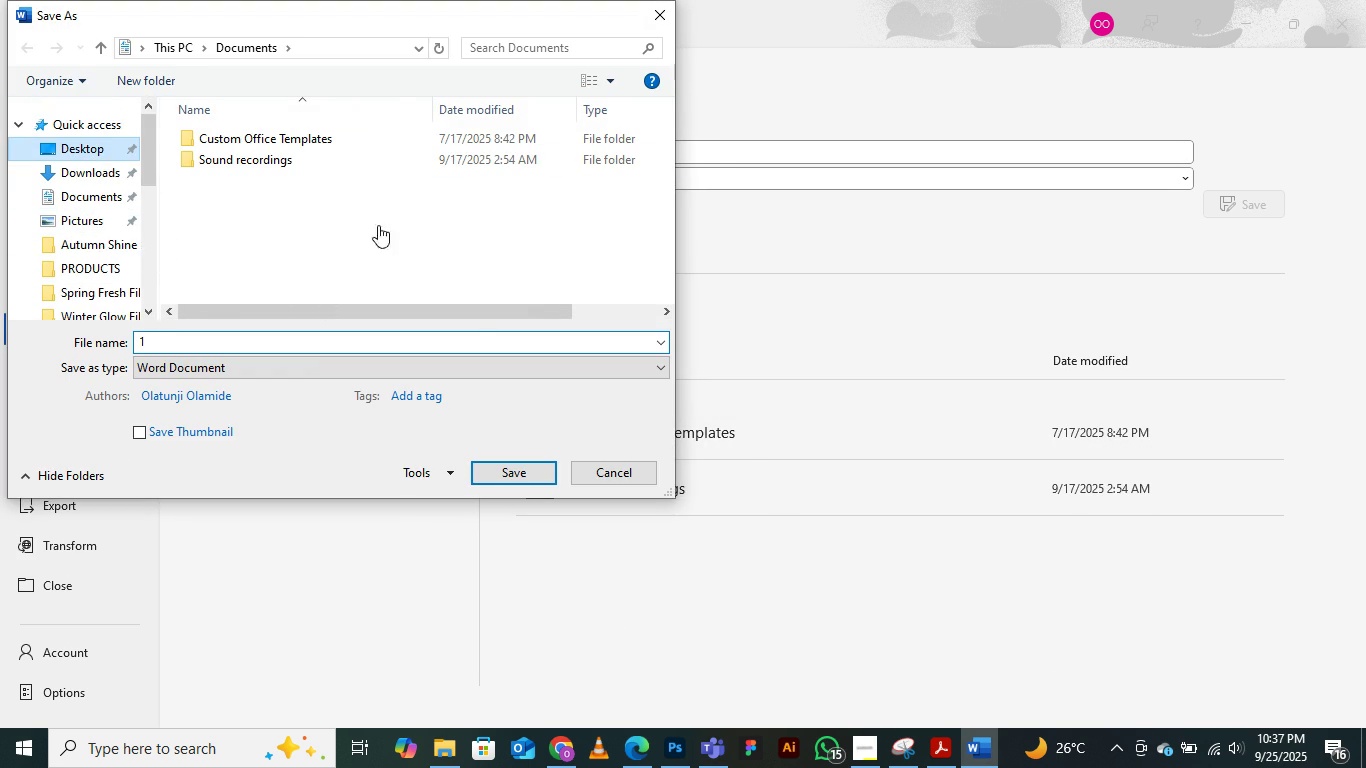 
scroll: coordinate [326, 221], scroll_direction: down, amount: 2.0
 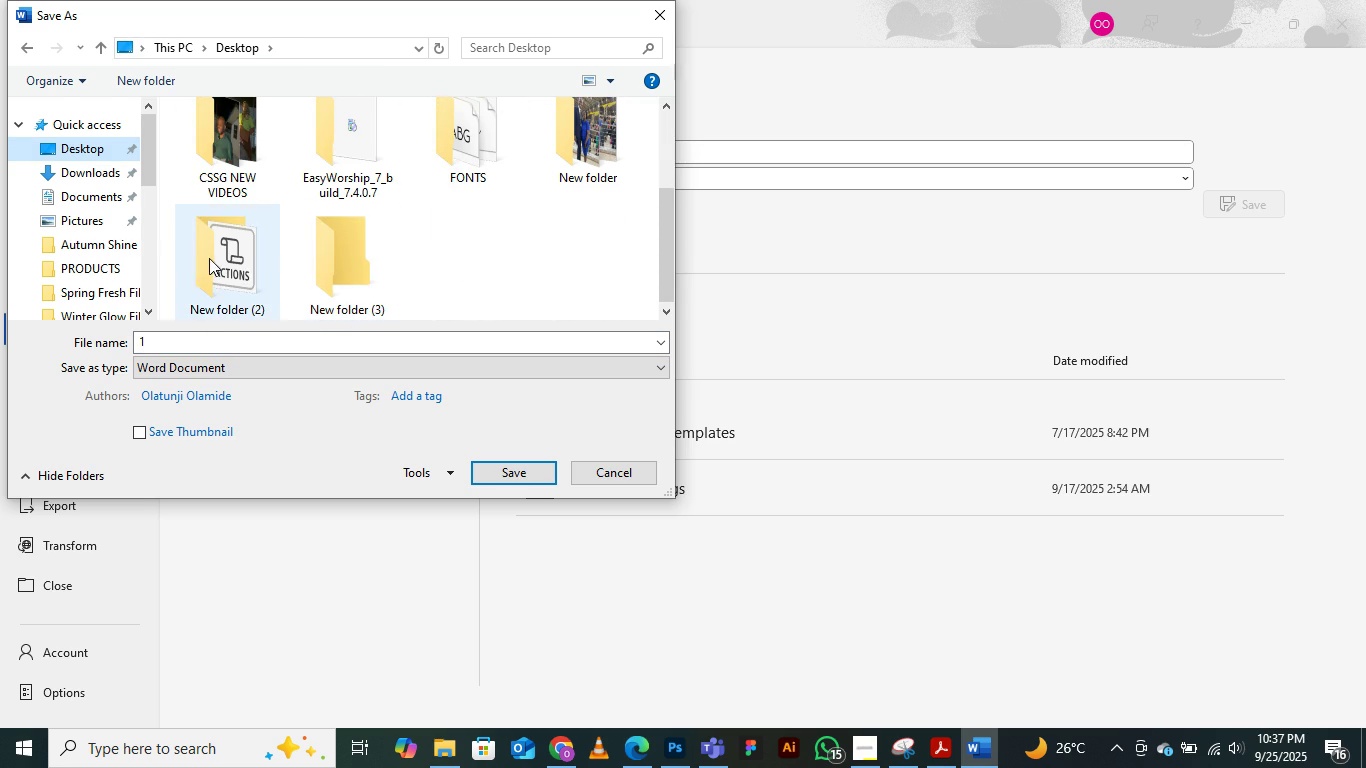 
double_click([209, 258])
 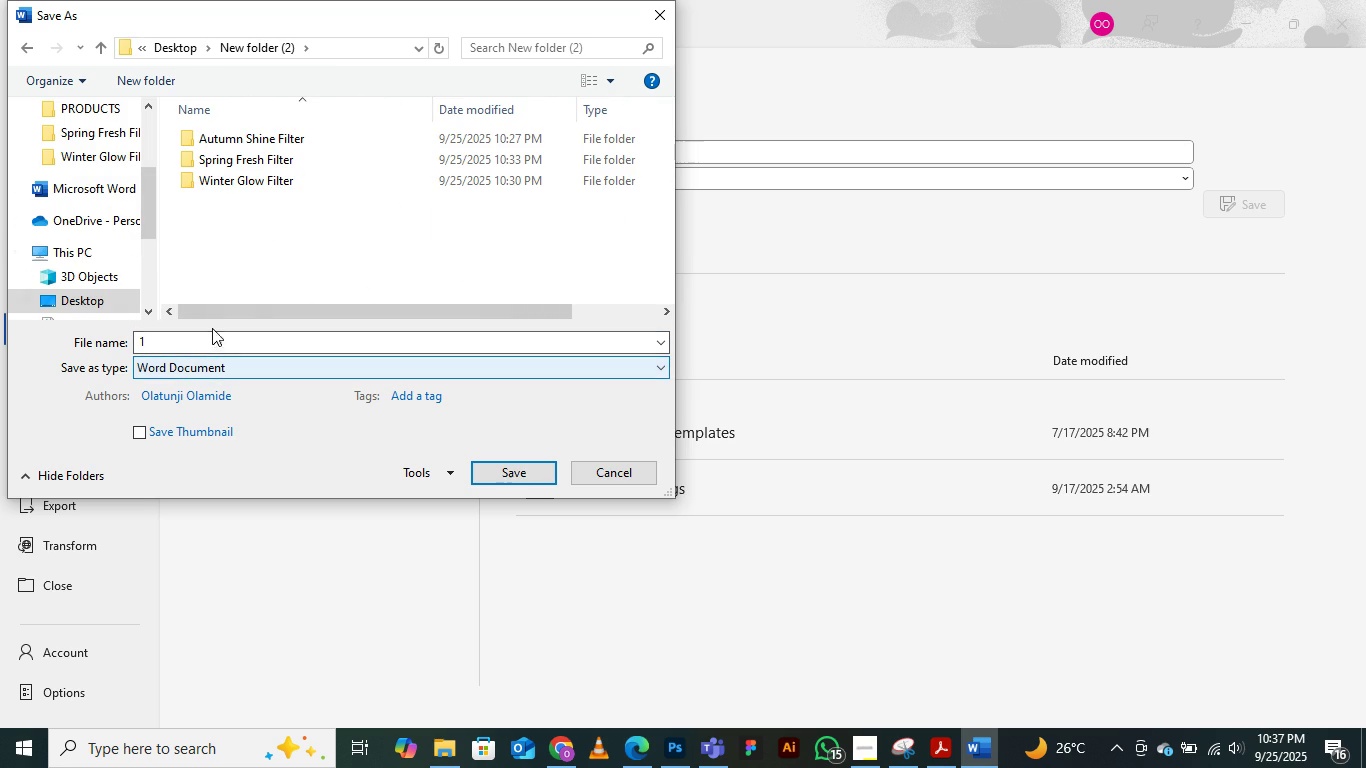 
left_click([301, 239])
 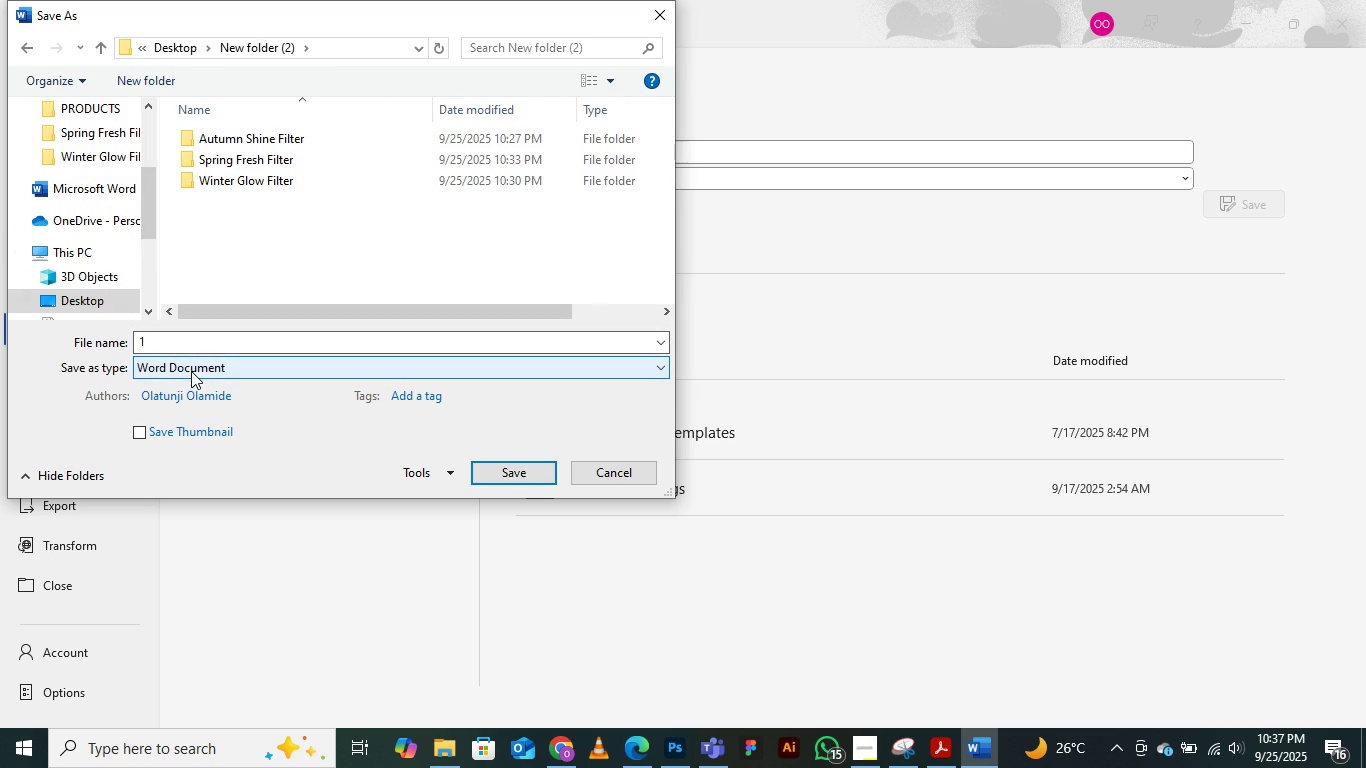 
left_click([191, 371])
 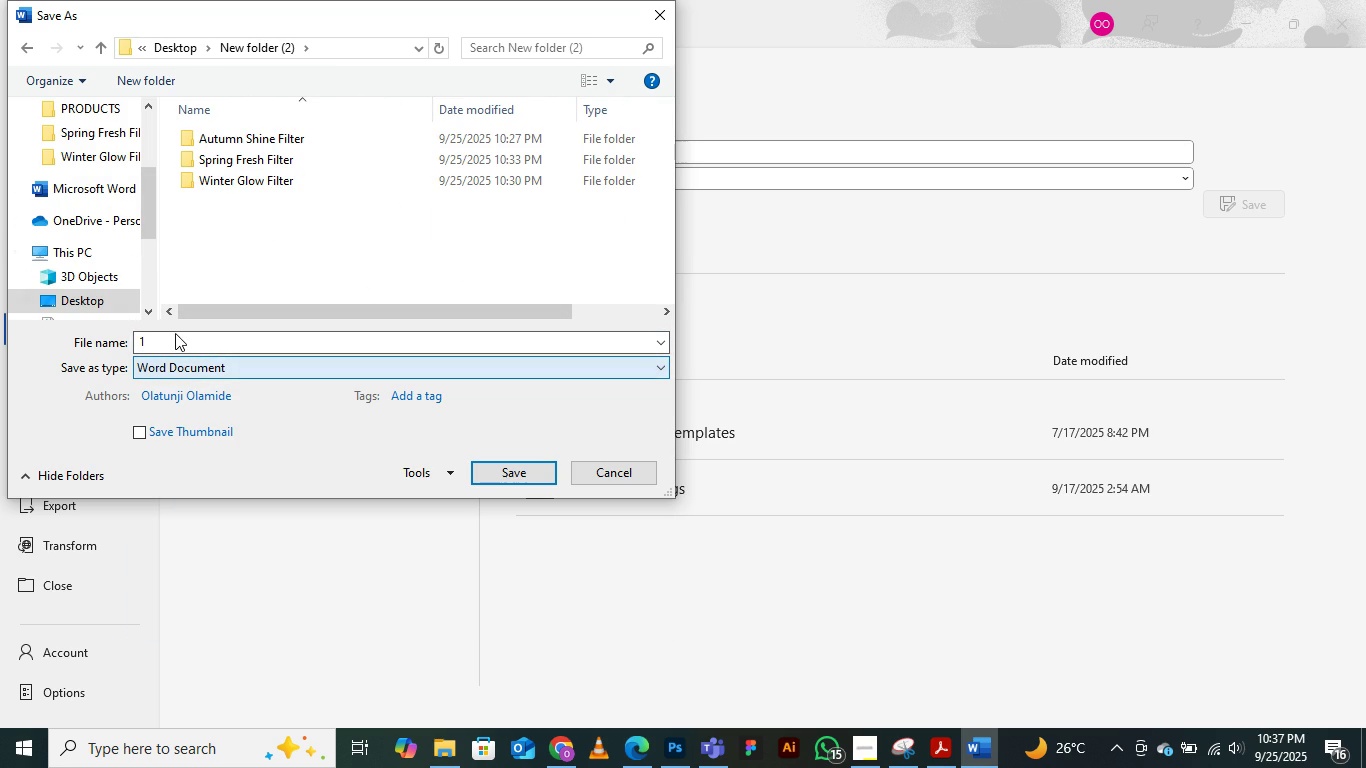 
double_click([174, 333])
 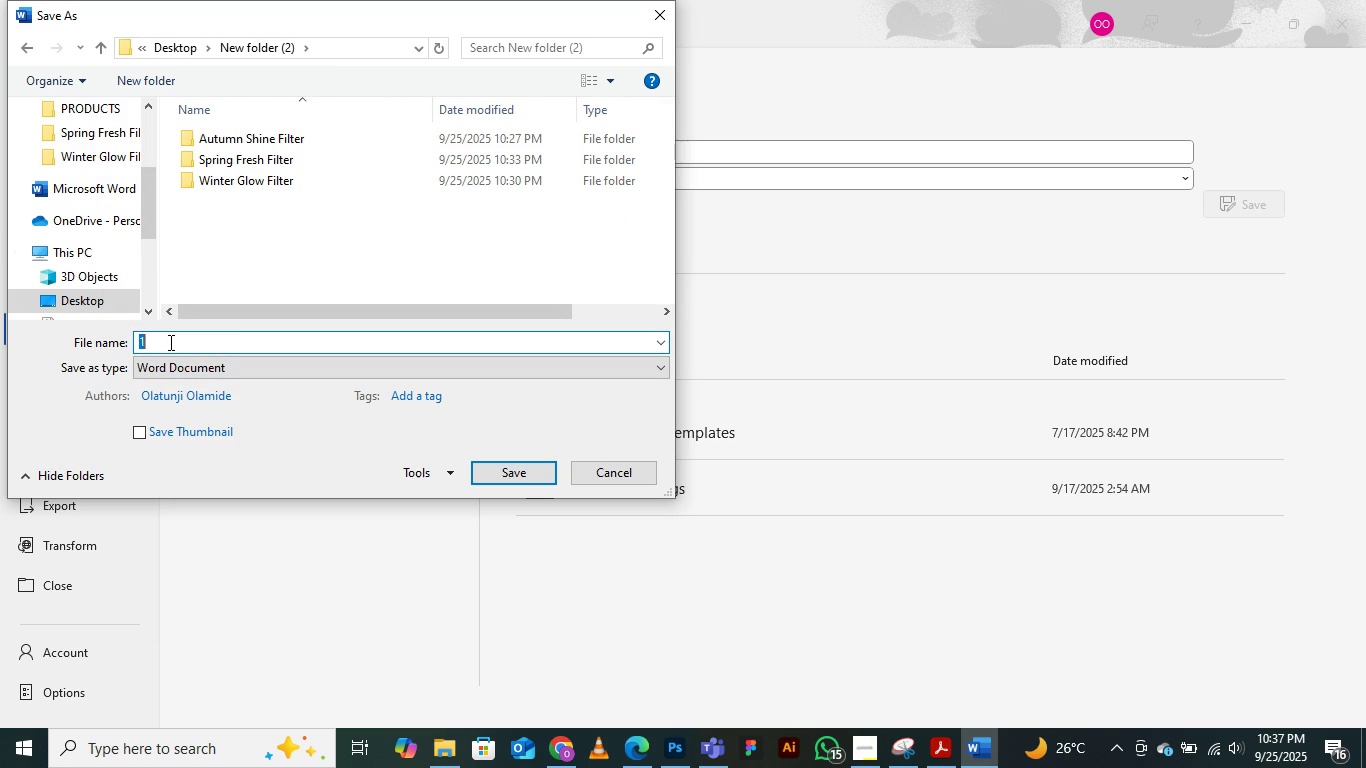 
type(usa)
key(Backspace)
type(er gu)
 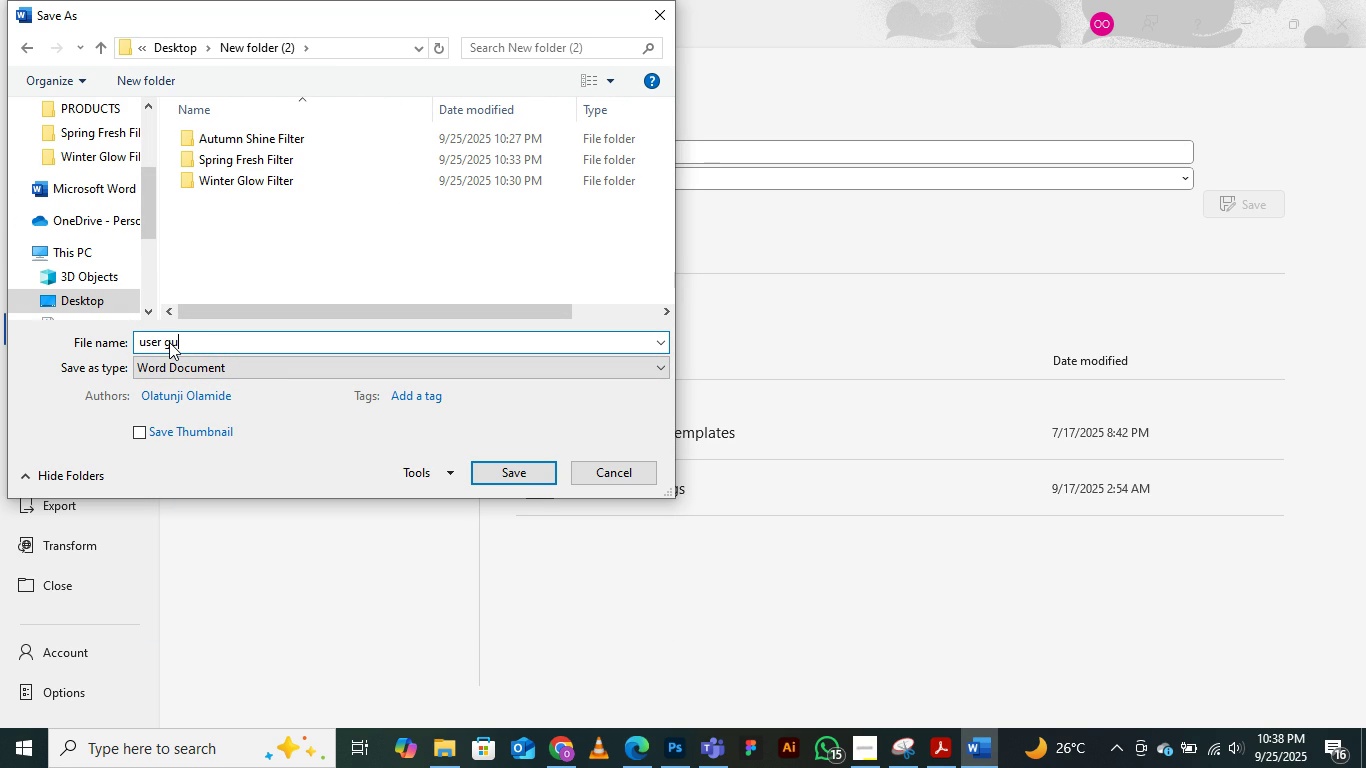 
type(a)
key(Backspace)
type(ide )
 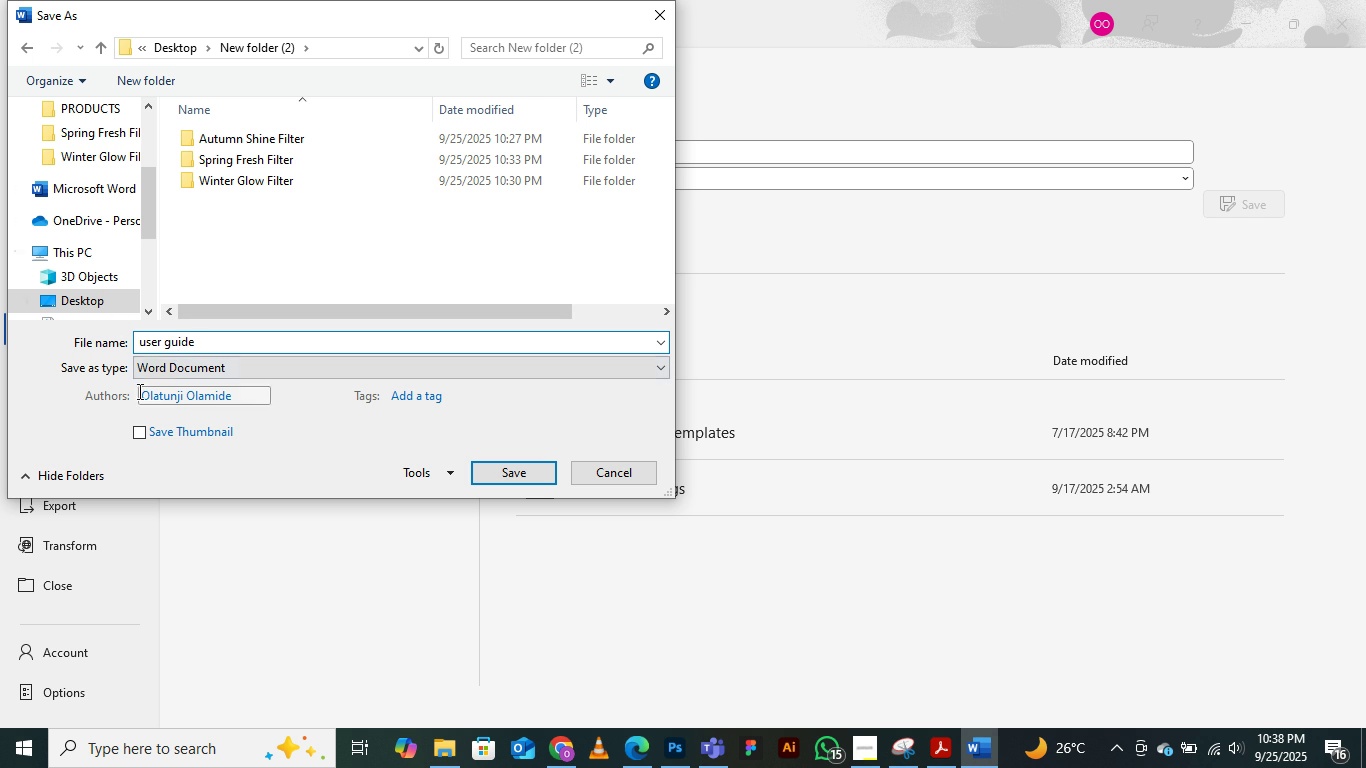 
wait(5.79)
 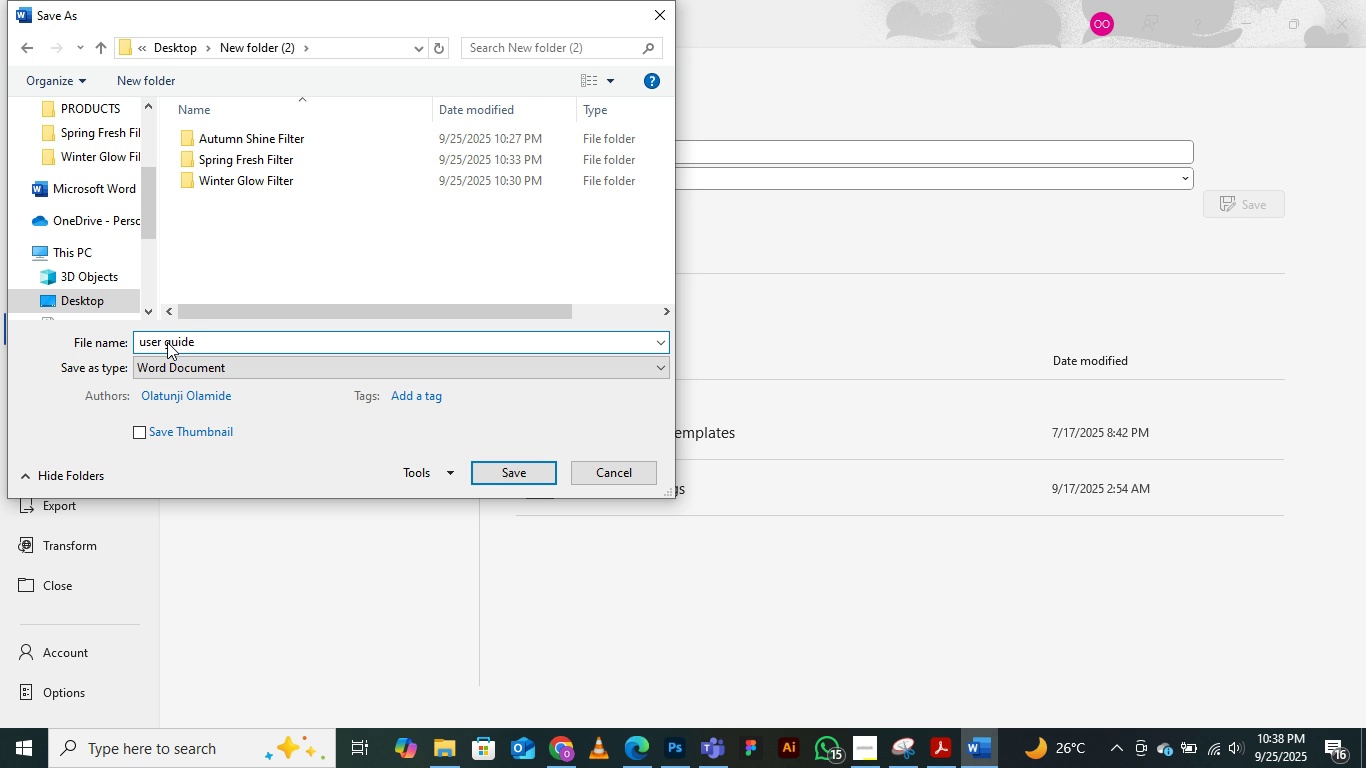 
left_click([143, 338])
 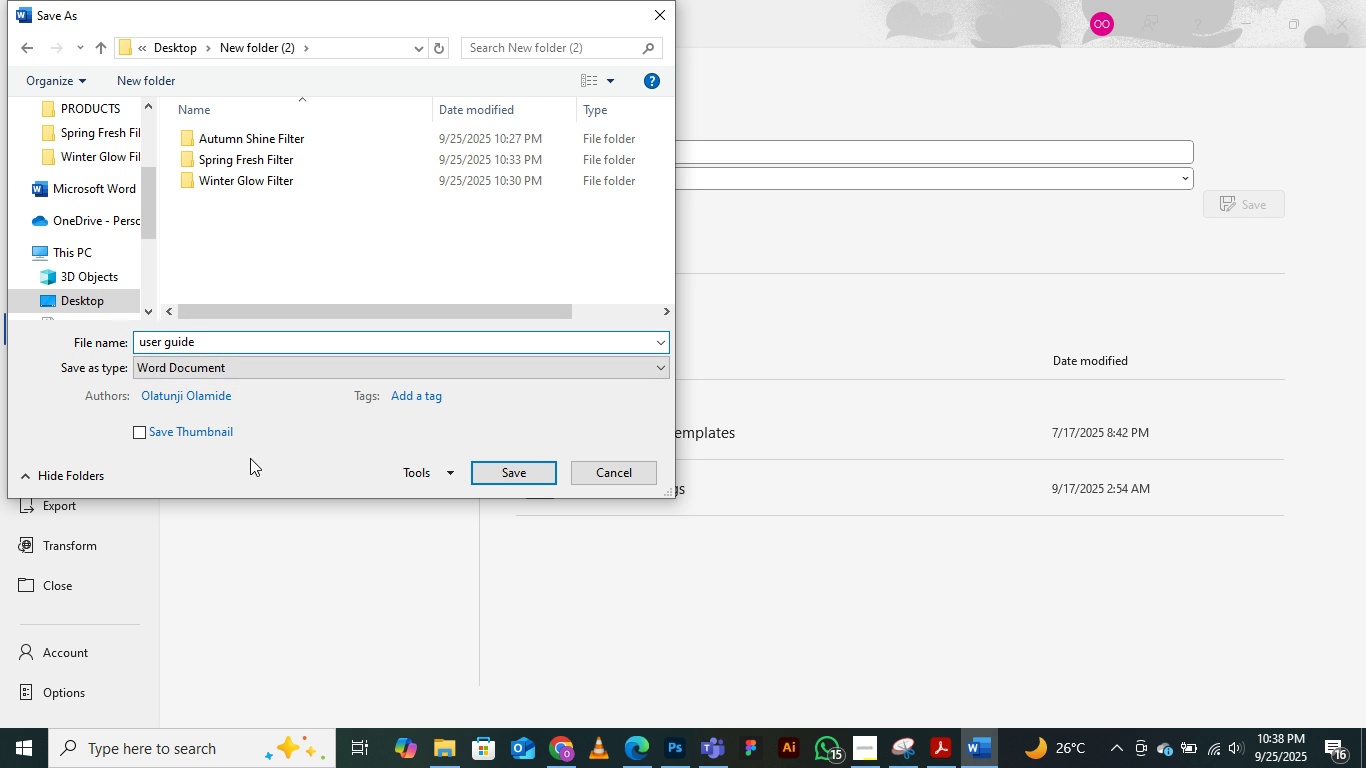 
key(Backspace)
 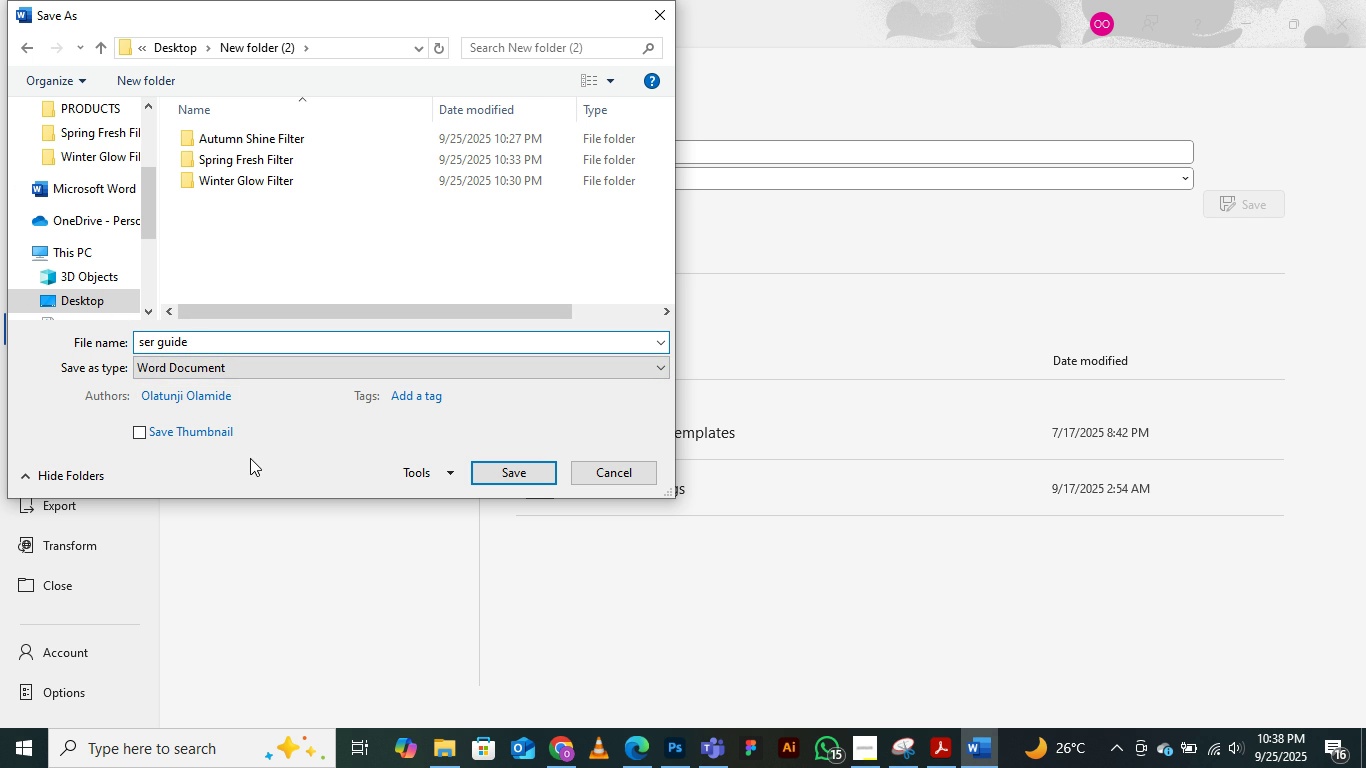 
key(CapsLock)
 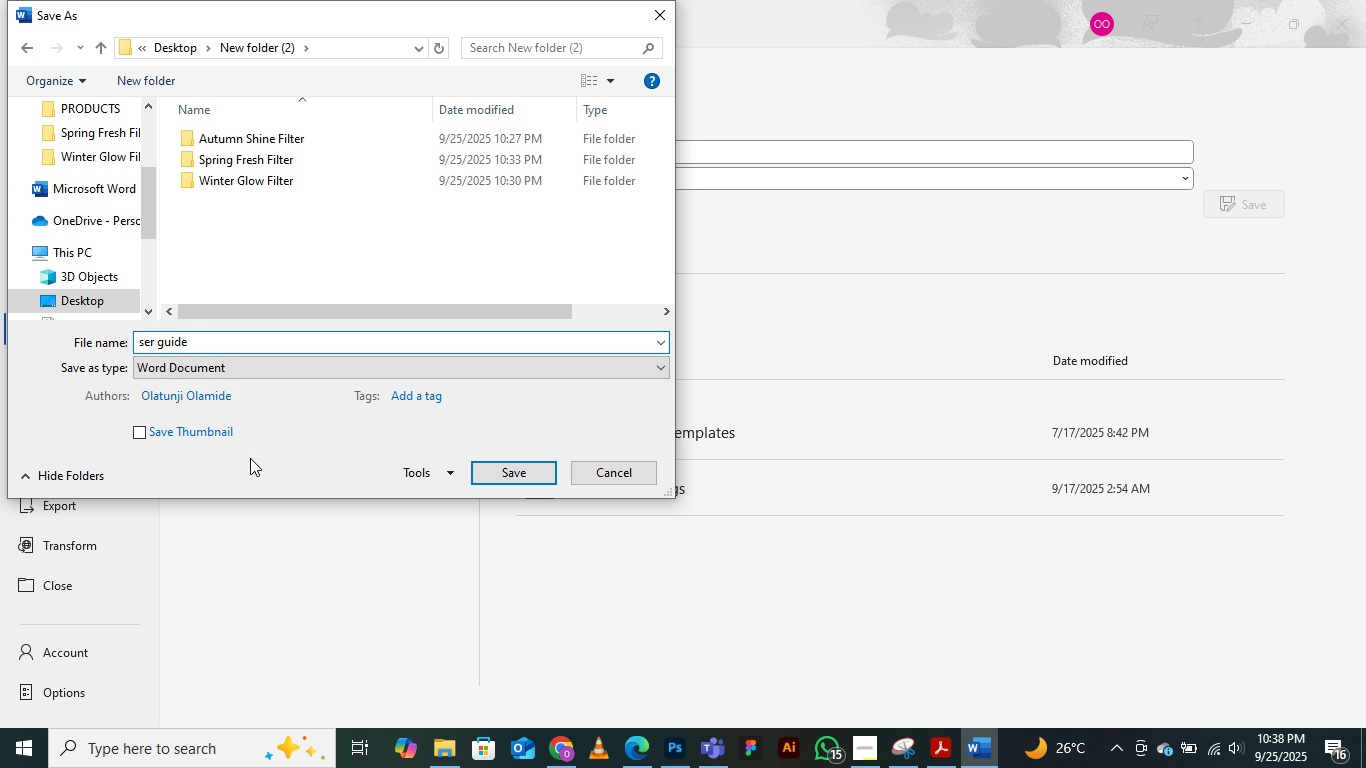 
key(U)
 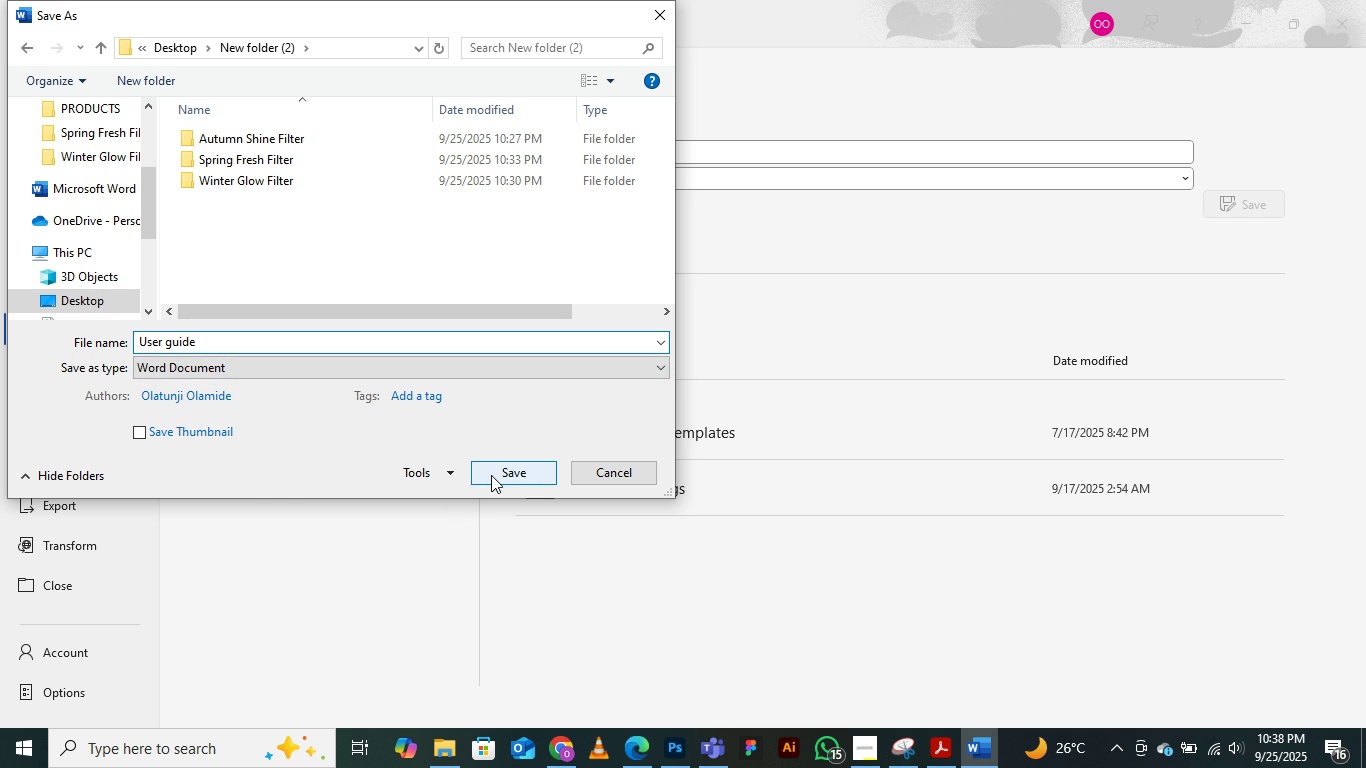 
left_click([491, 475])
 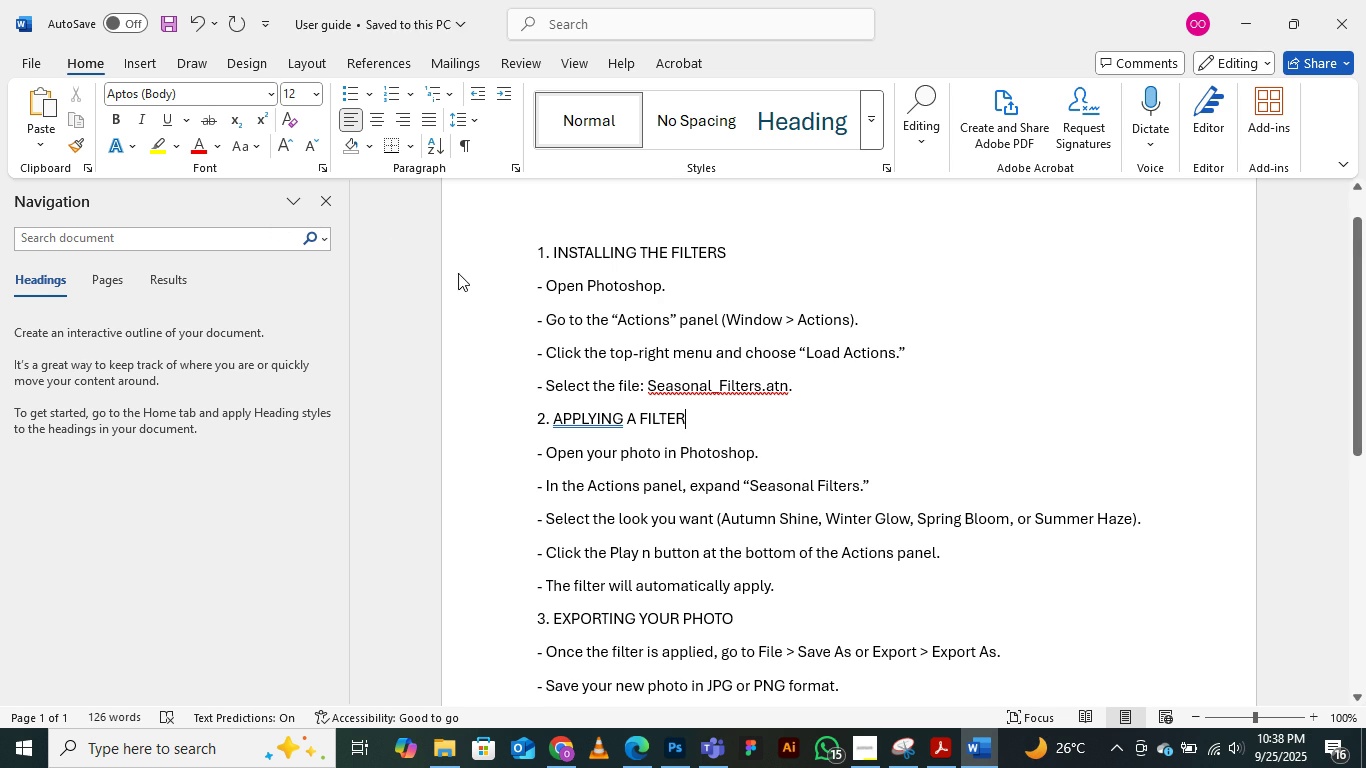 
wait(5.07)
 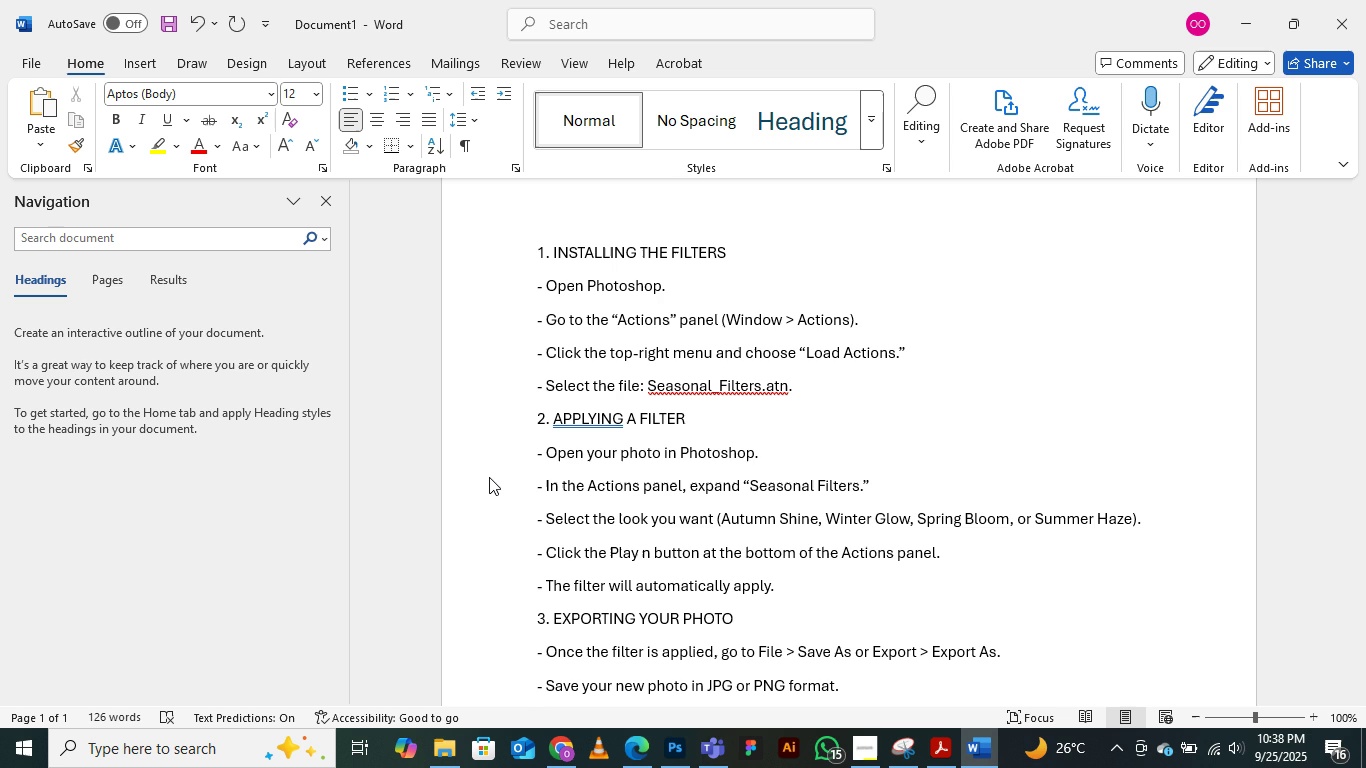 
scroll: coordinate [1038, 344], scroll_direction: up, amount: 4.0
 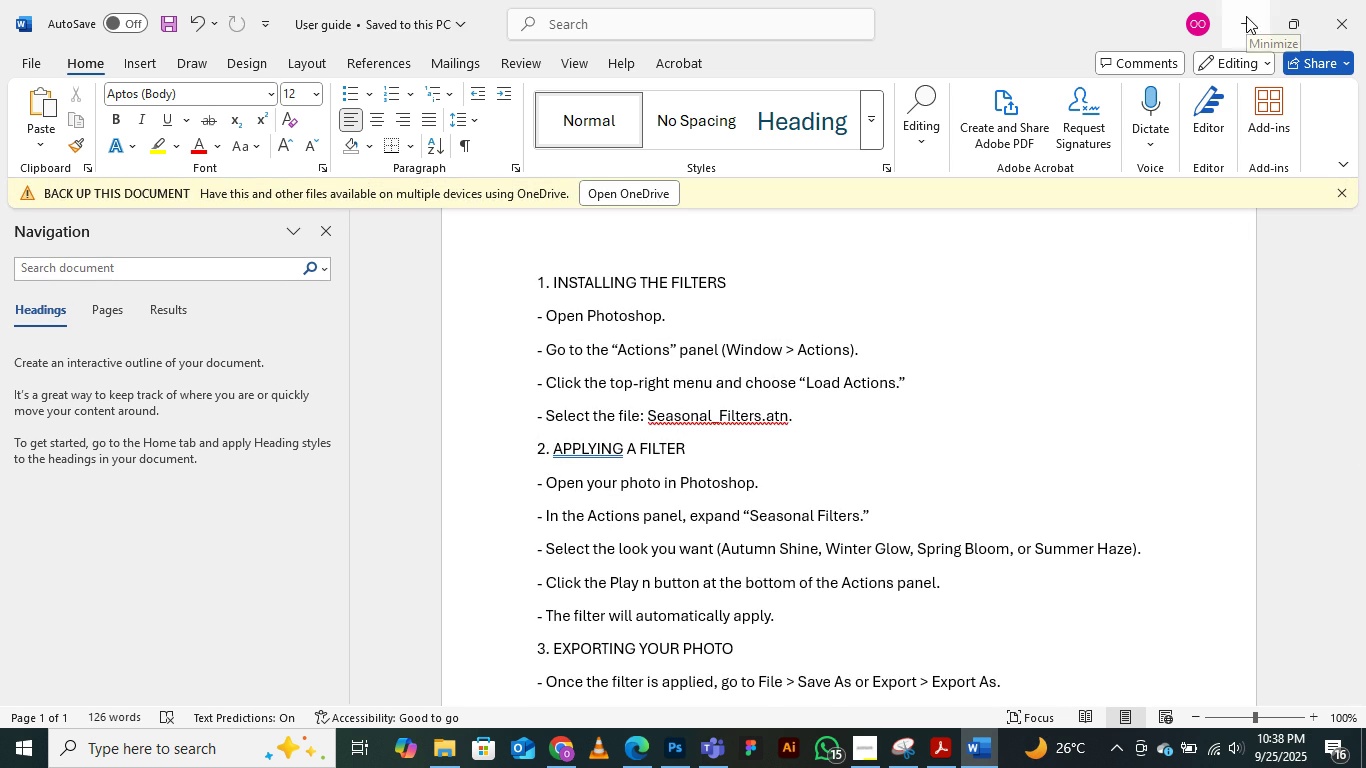 
left_click([1246, 16])
 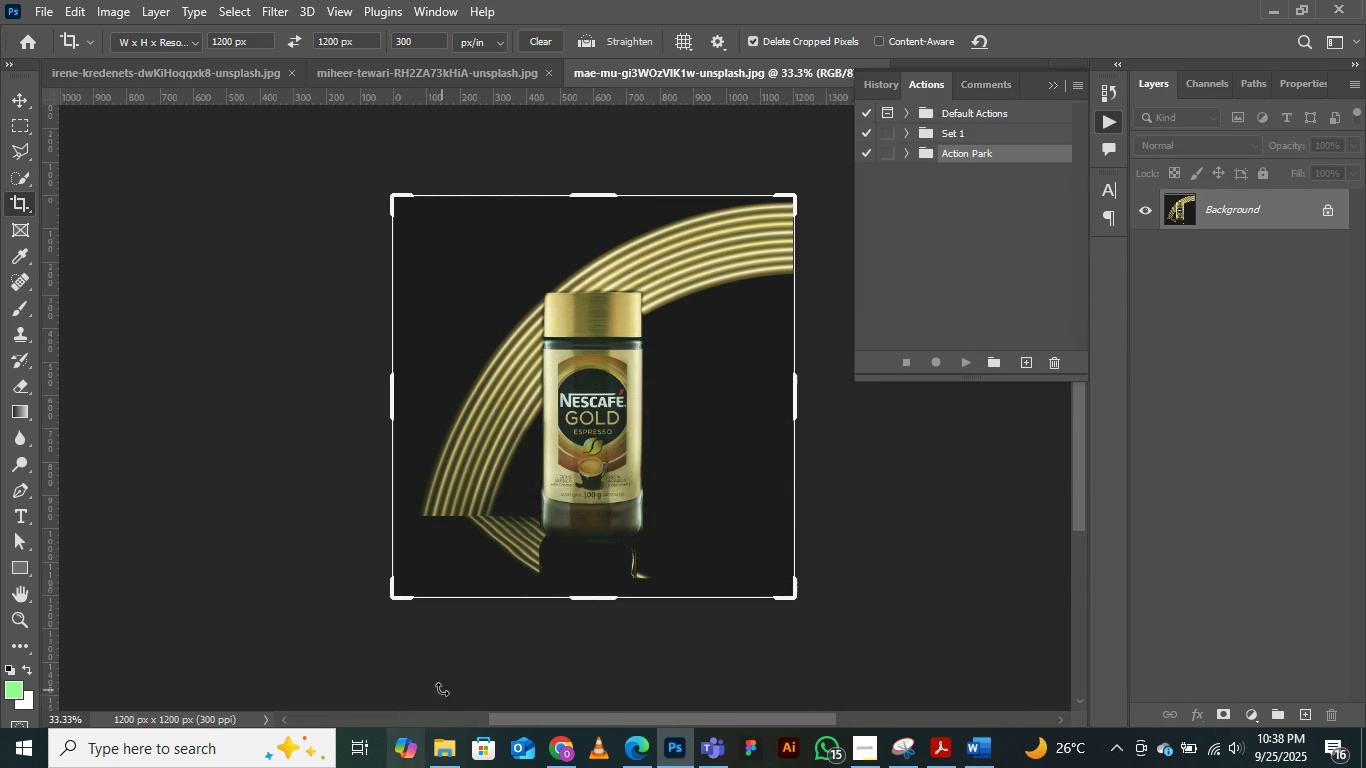 
left_click([450, 767])
 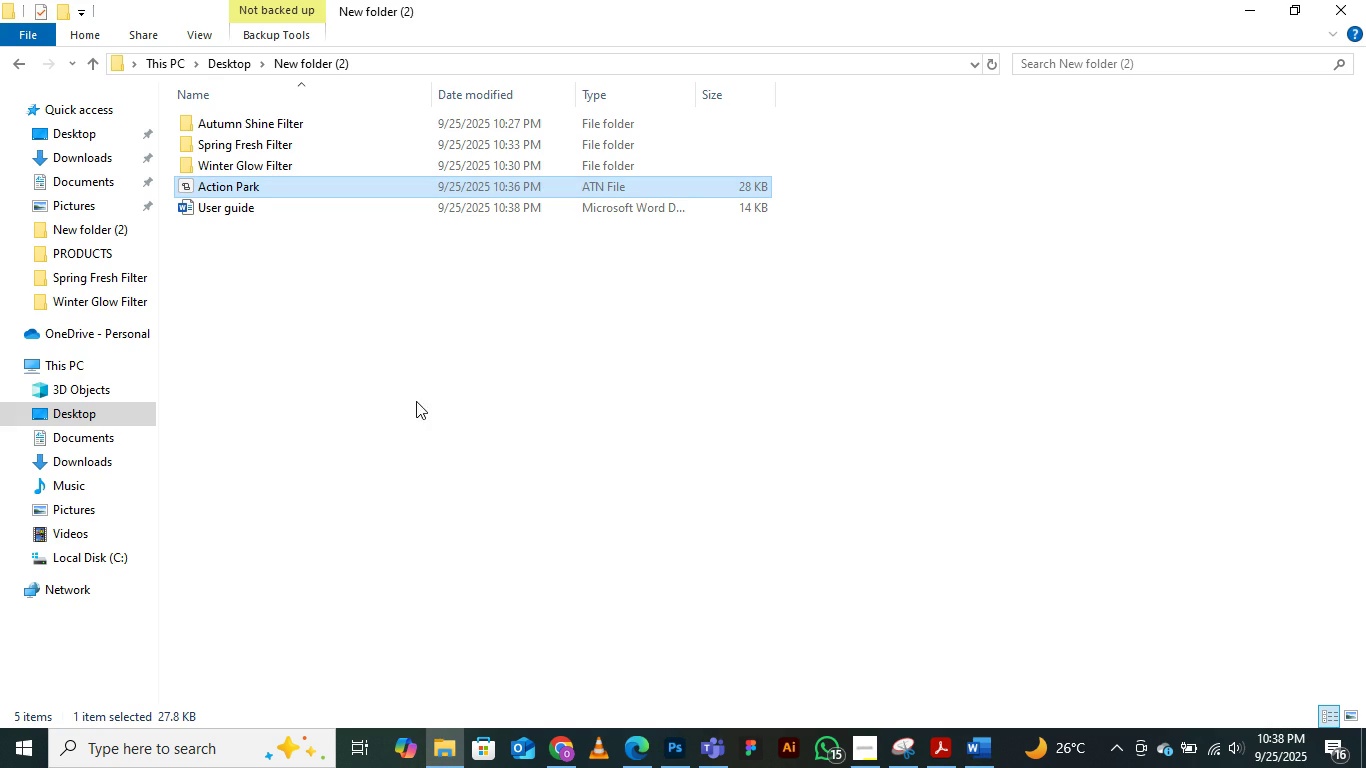 
left_click([416, 401])
 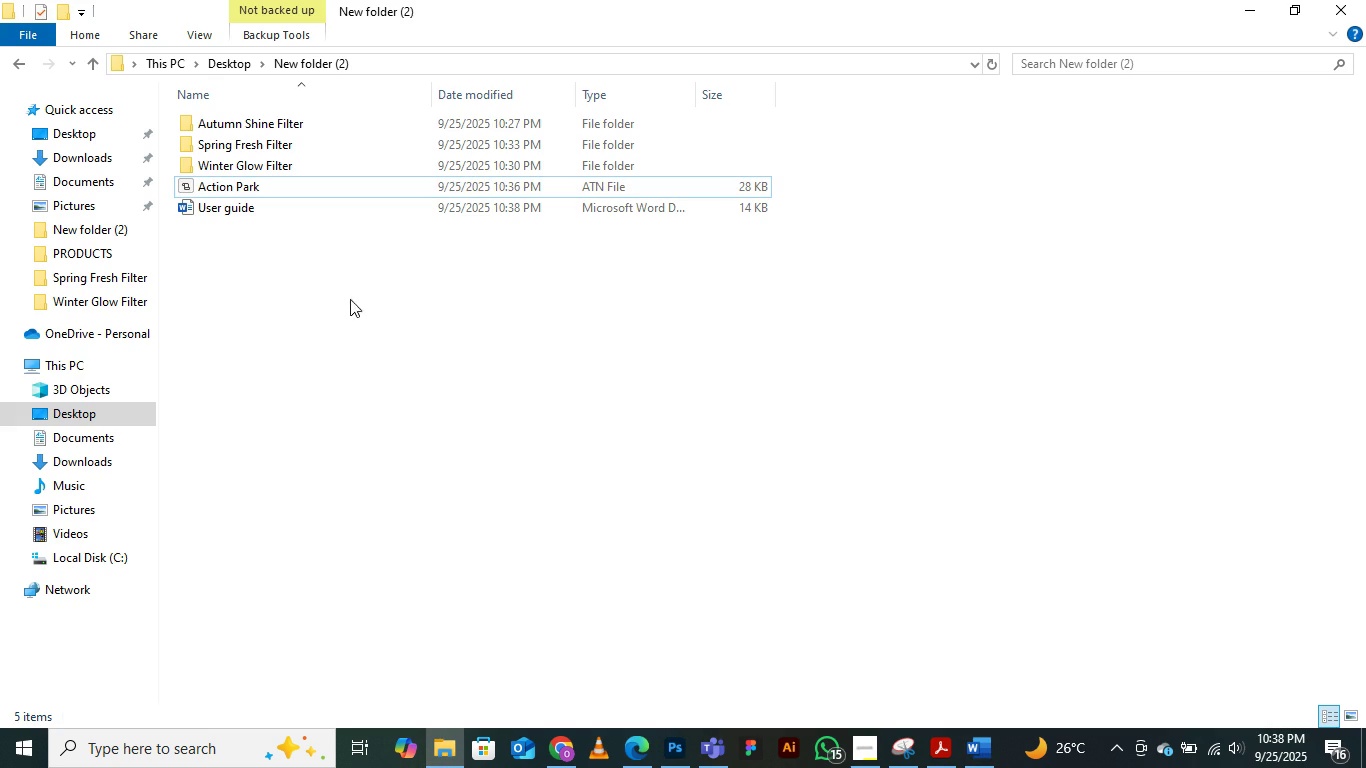 
right_click([337, 290])
 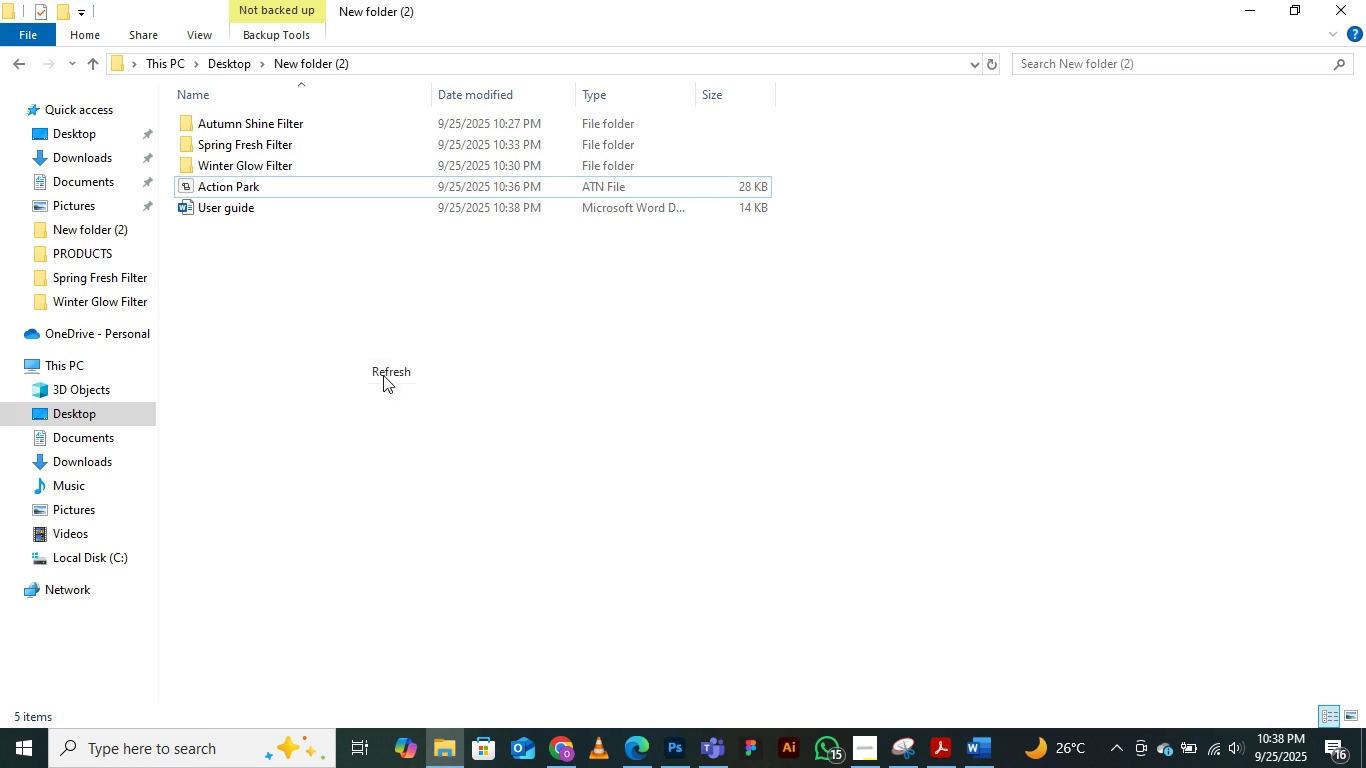 
left_click([385, 375])
 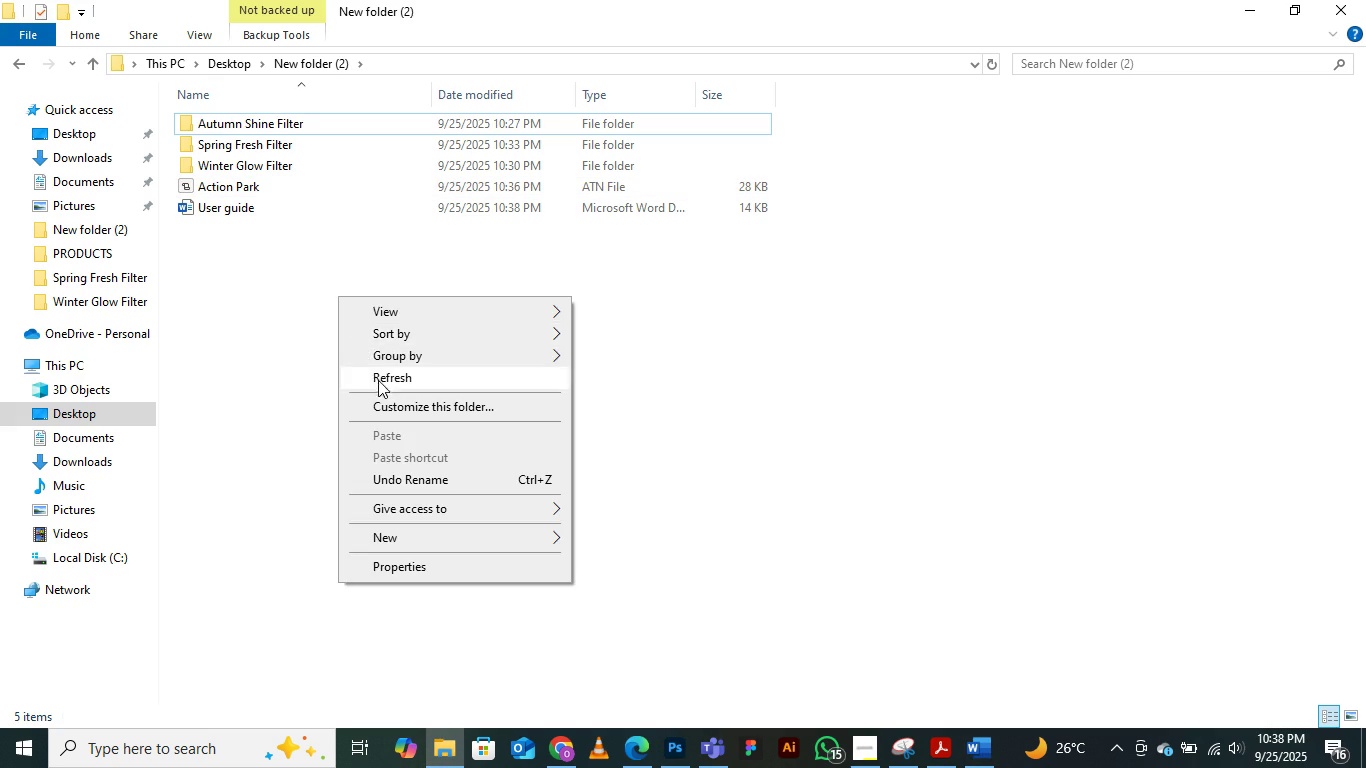 
left_click([378, 379])
 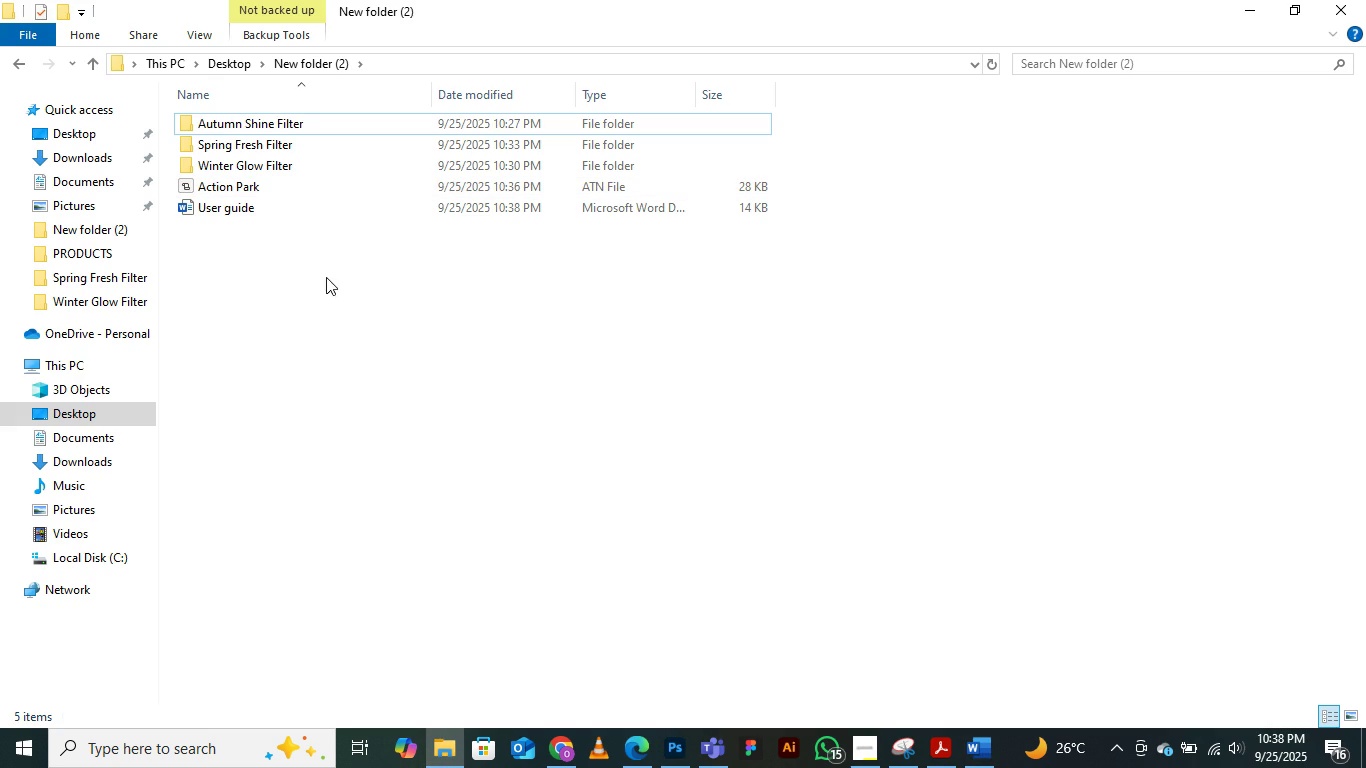 
right_click([326, 277])
 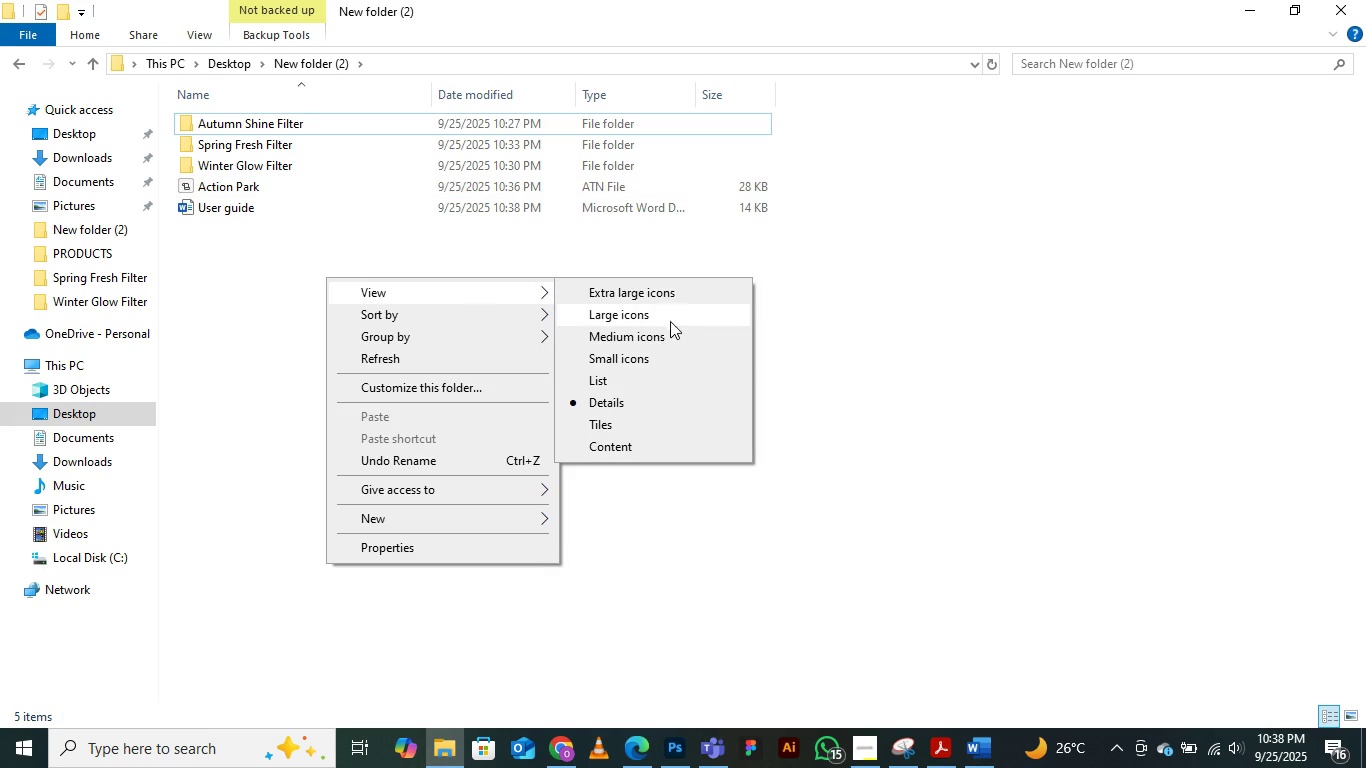 
left_click([664, 315])
 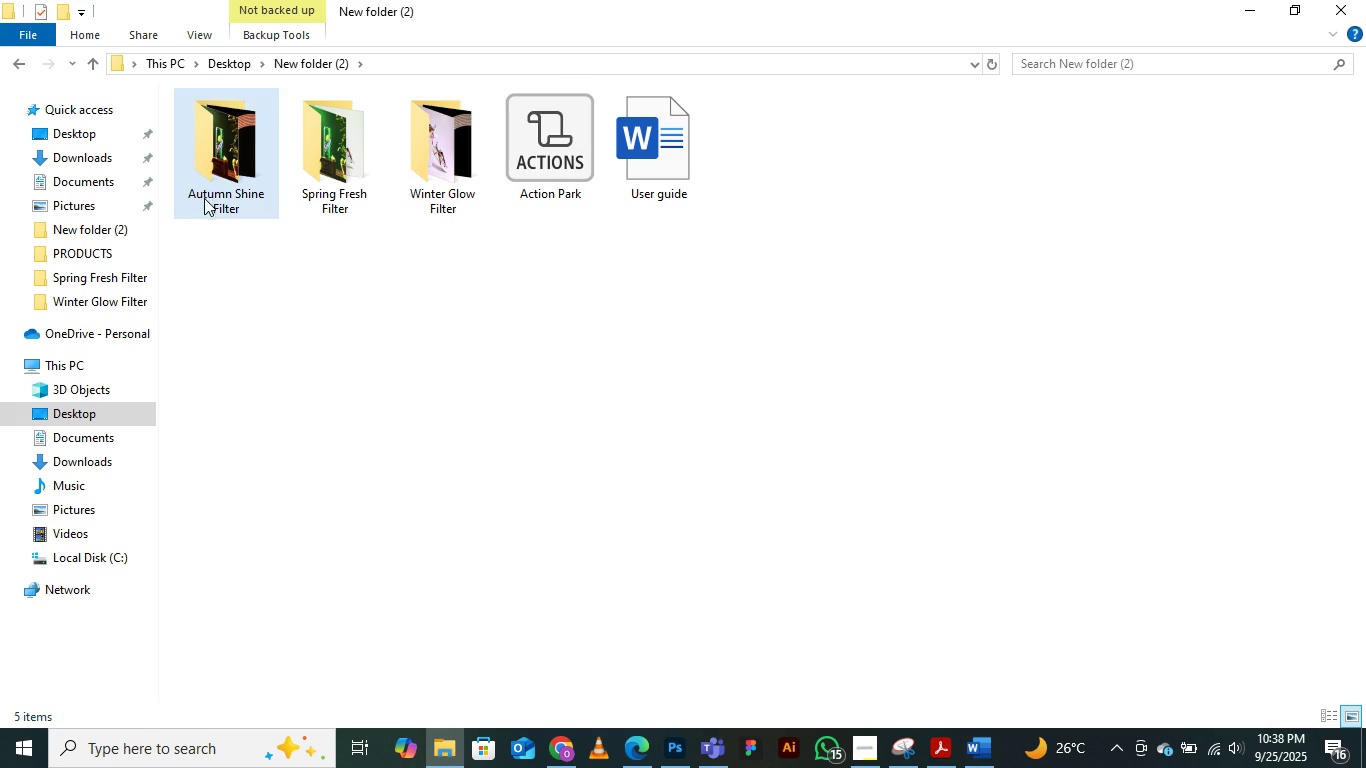 
double_click([201, 168])
 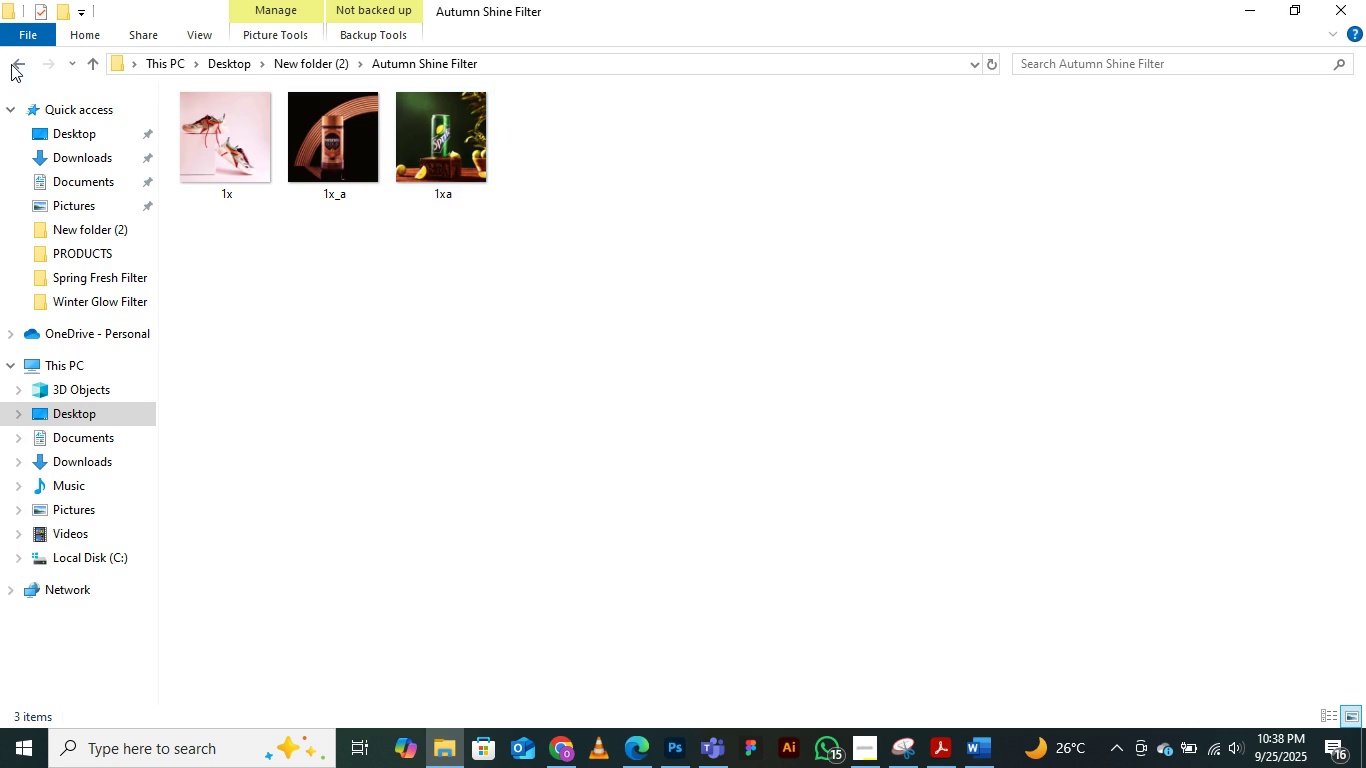 
left_click([14, 63])
 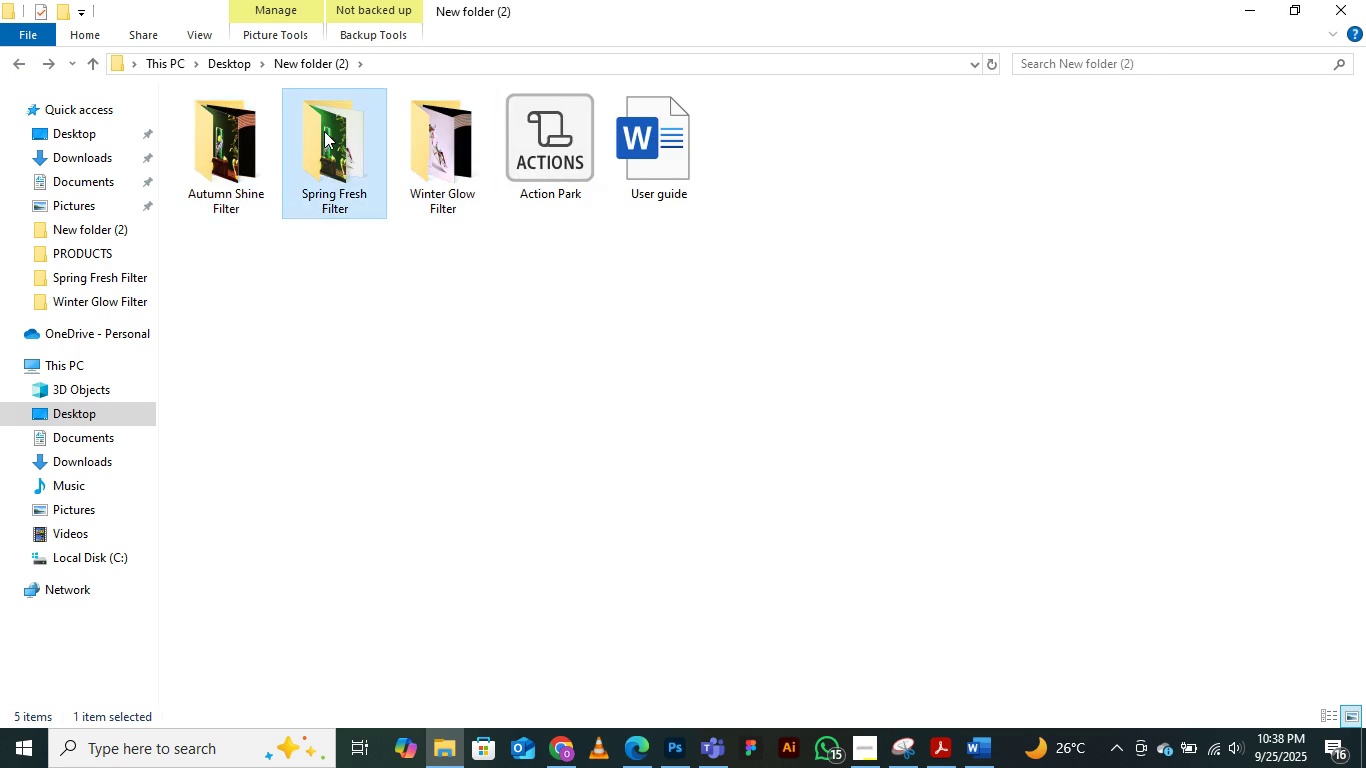 
double_click([324, 131])
 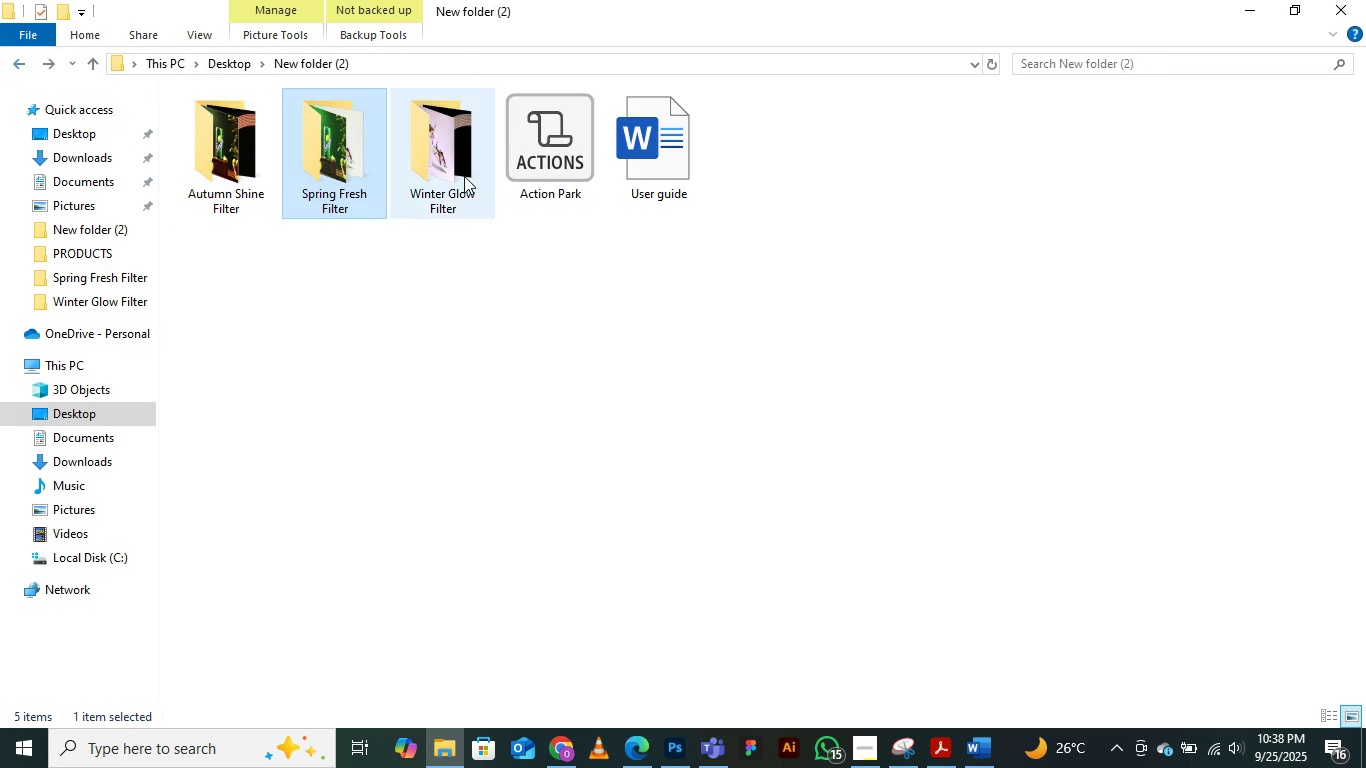 
double_click([437, 143])
 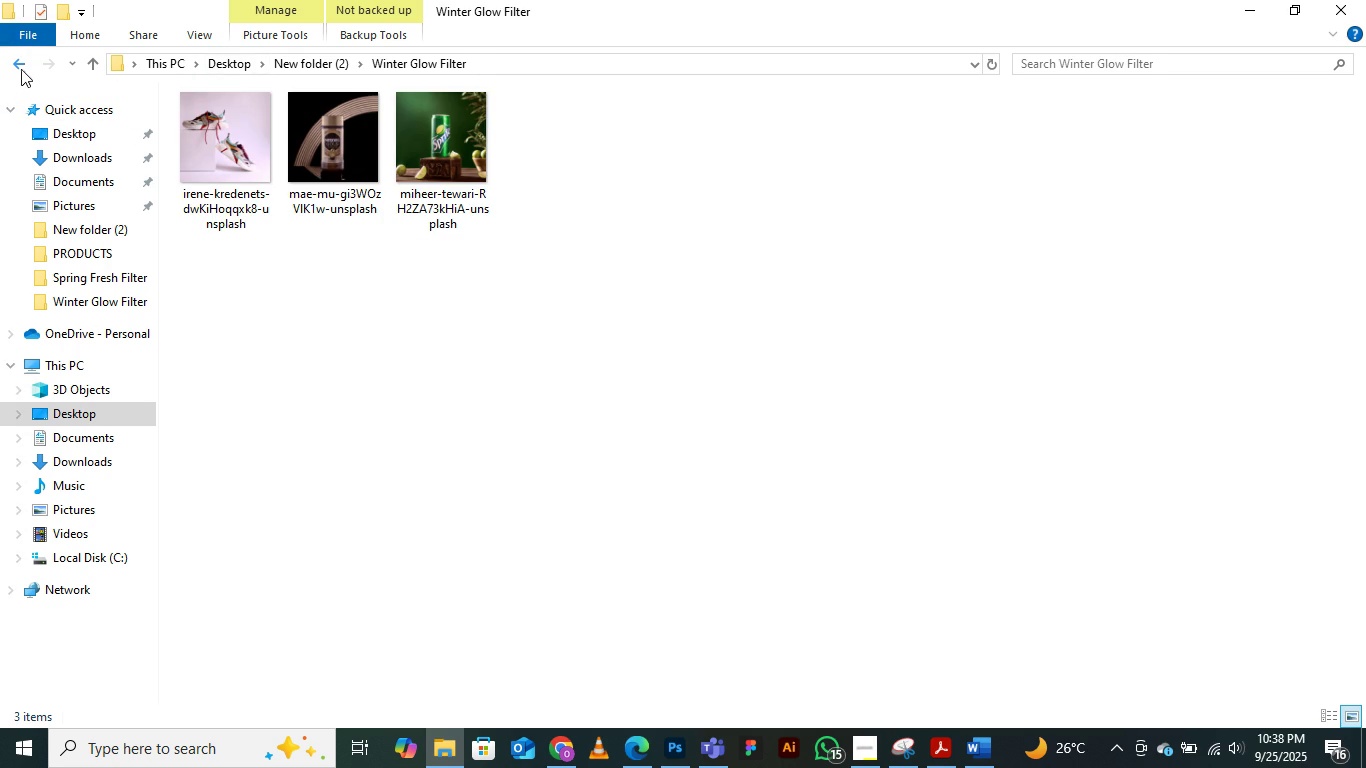 
left_click([21, 66])
 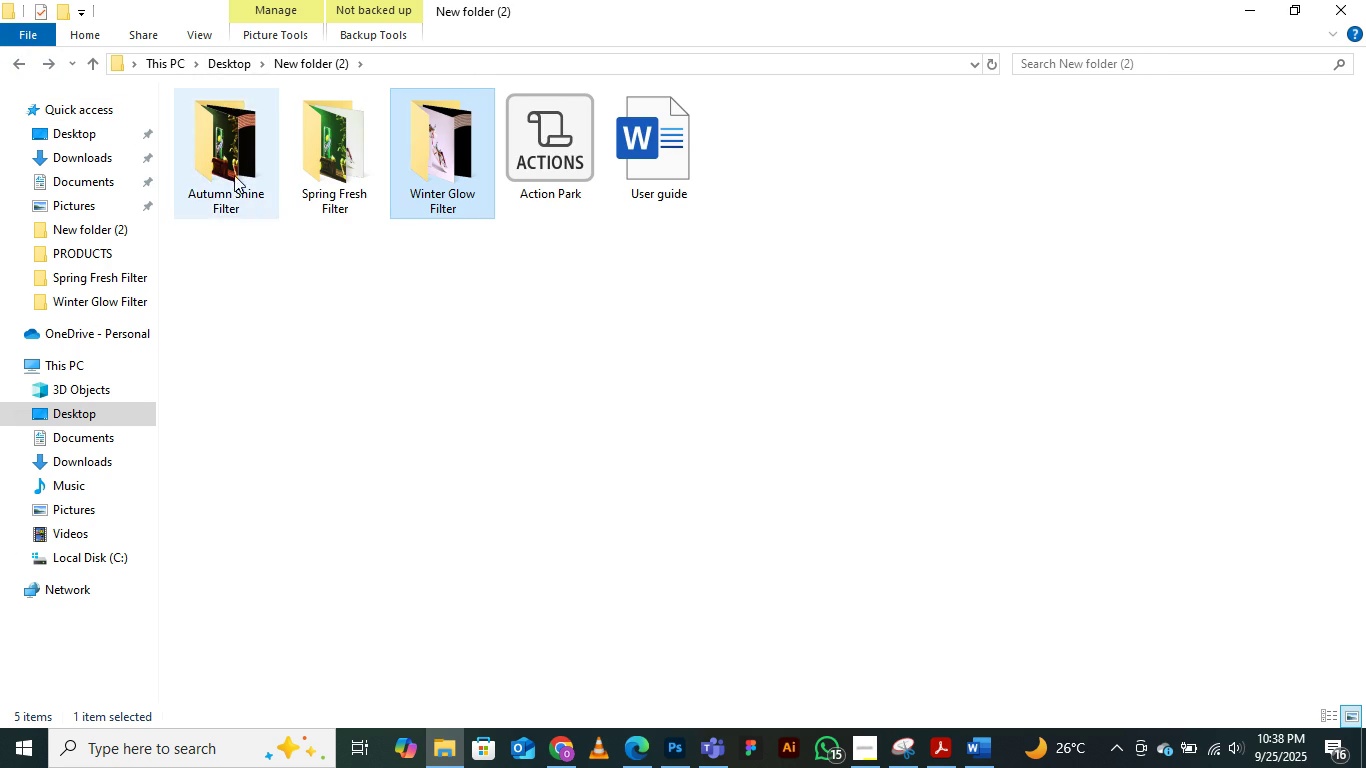 
double_click([222, 159])
 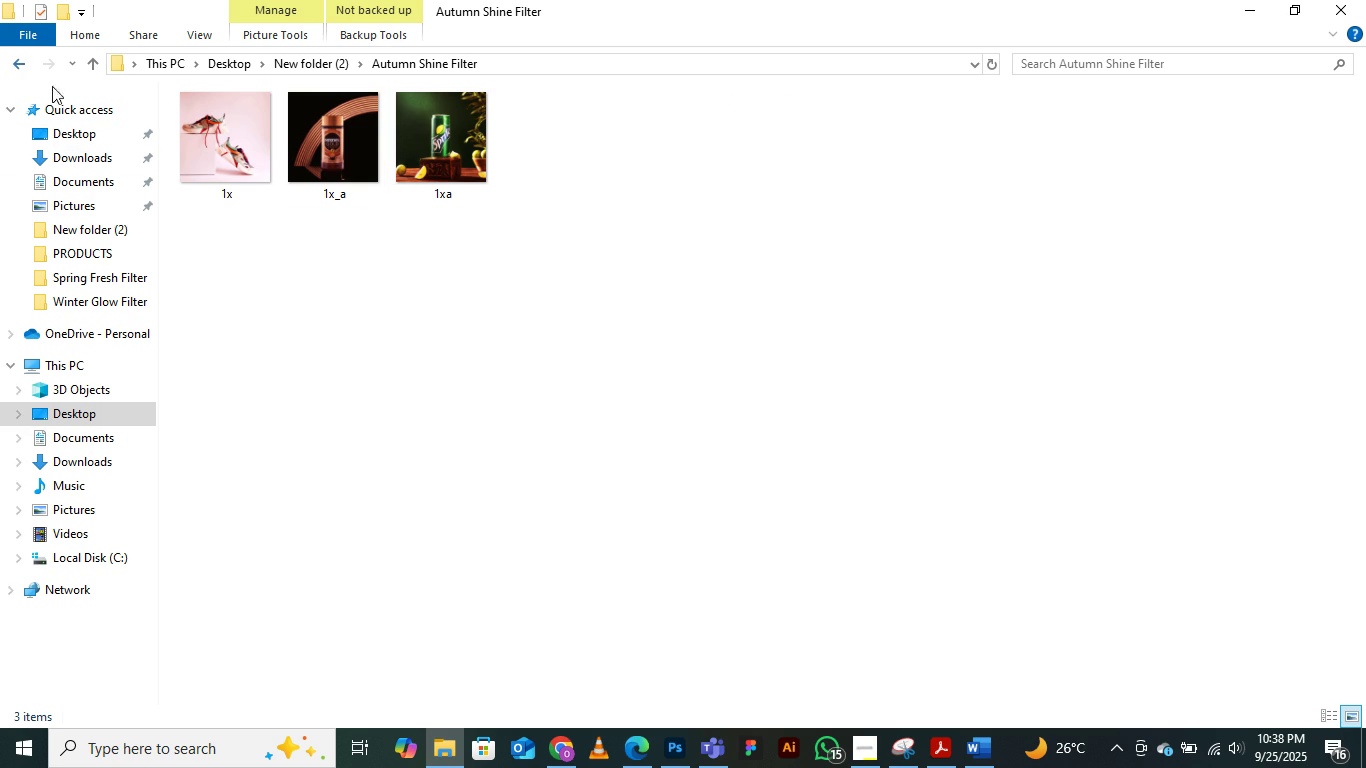 
double_click([319, 162])